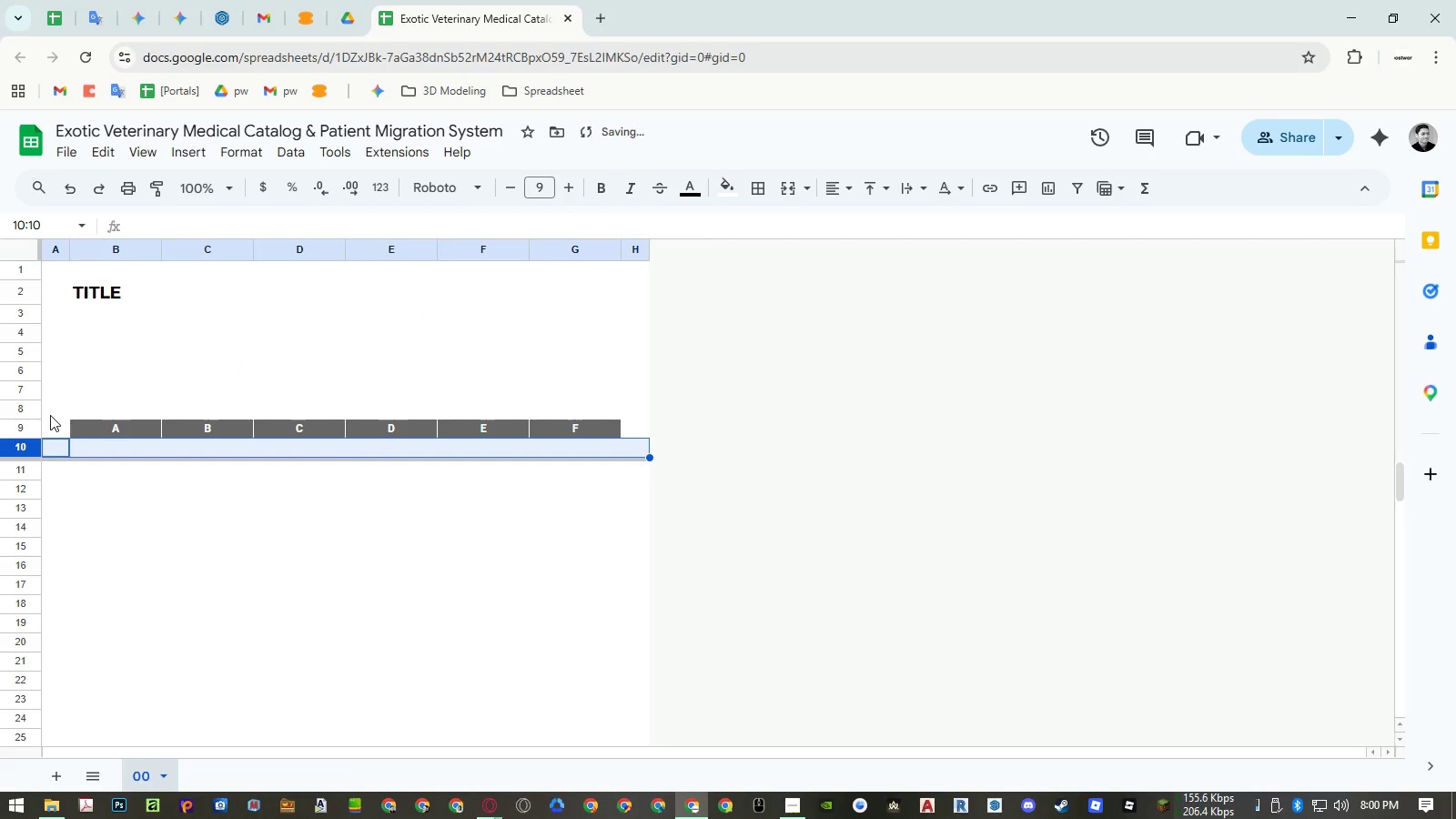 
left_click_drag(start_coordinate=[31, 393], to_coordinate=[16, 321])
 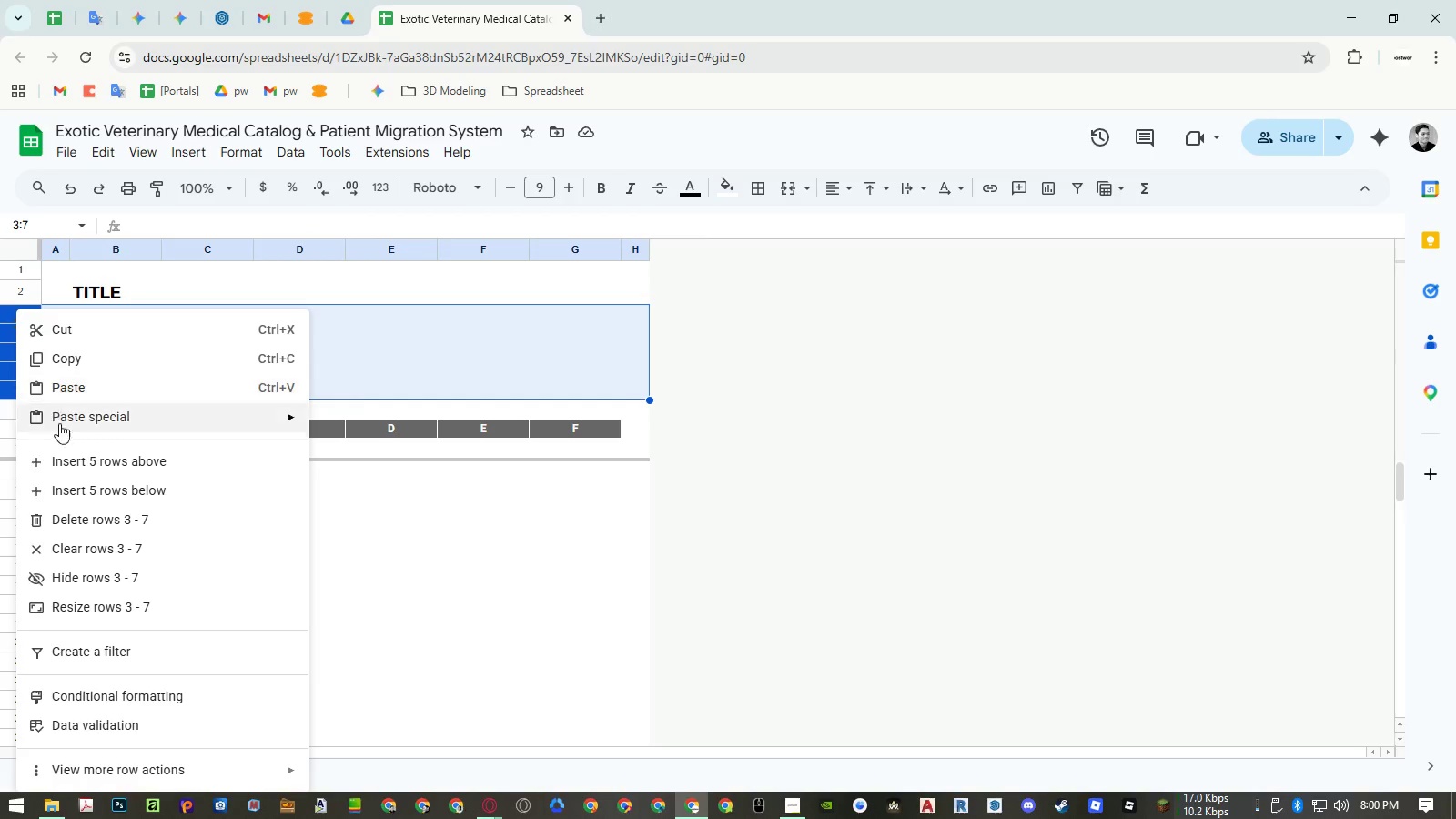 
right_click([16, 321])
 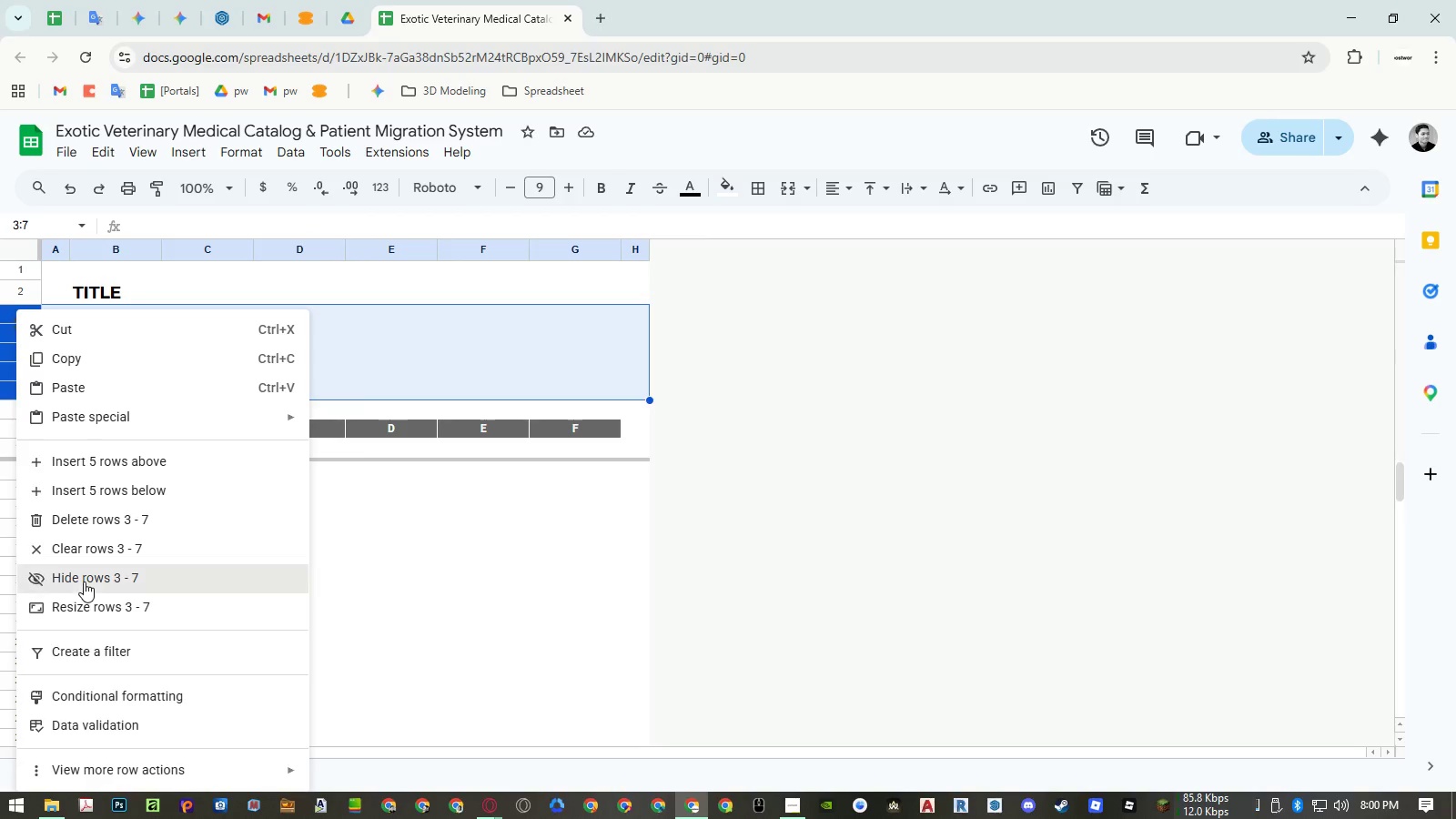 
double_click([235, 512])
 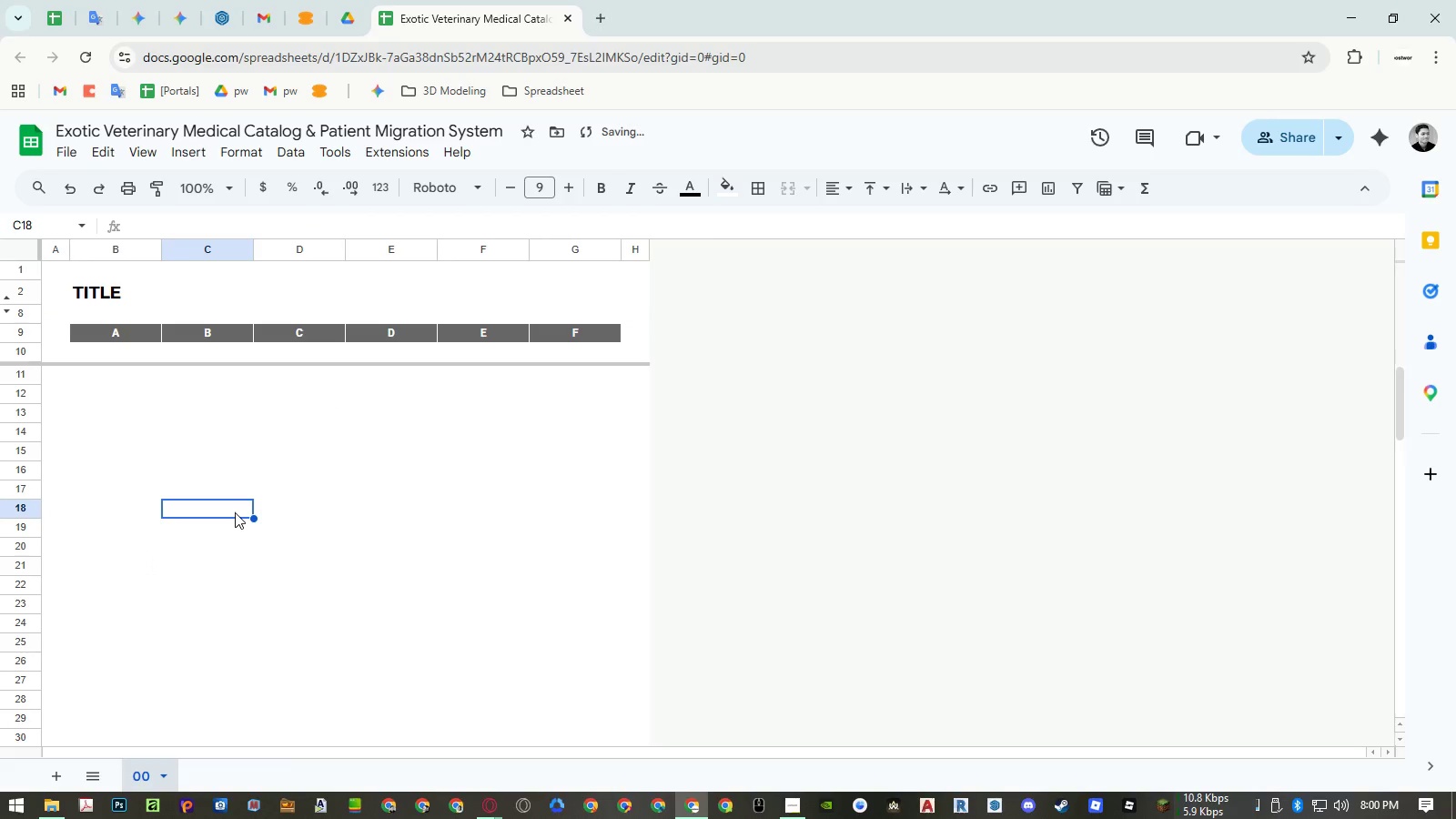 
scroll: coordinate [246, 503], scroll_direction: down, amount: 16.0
 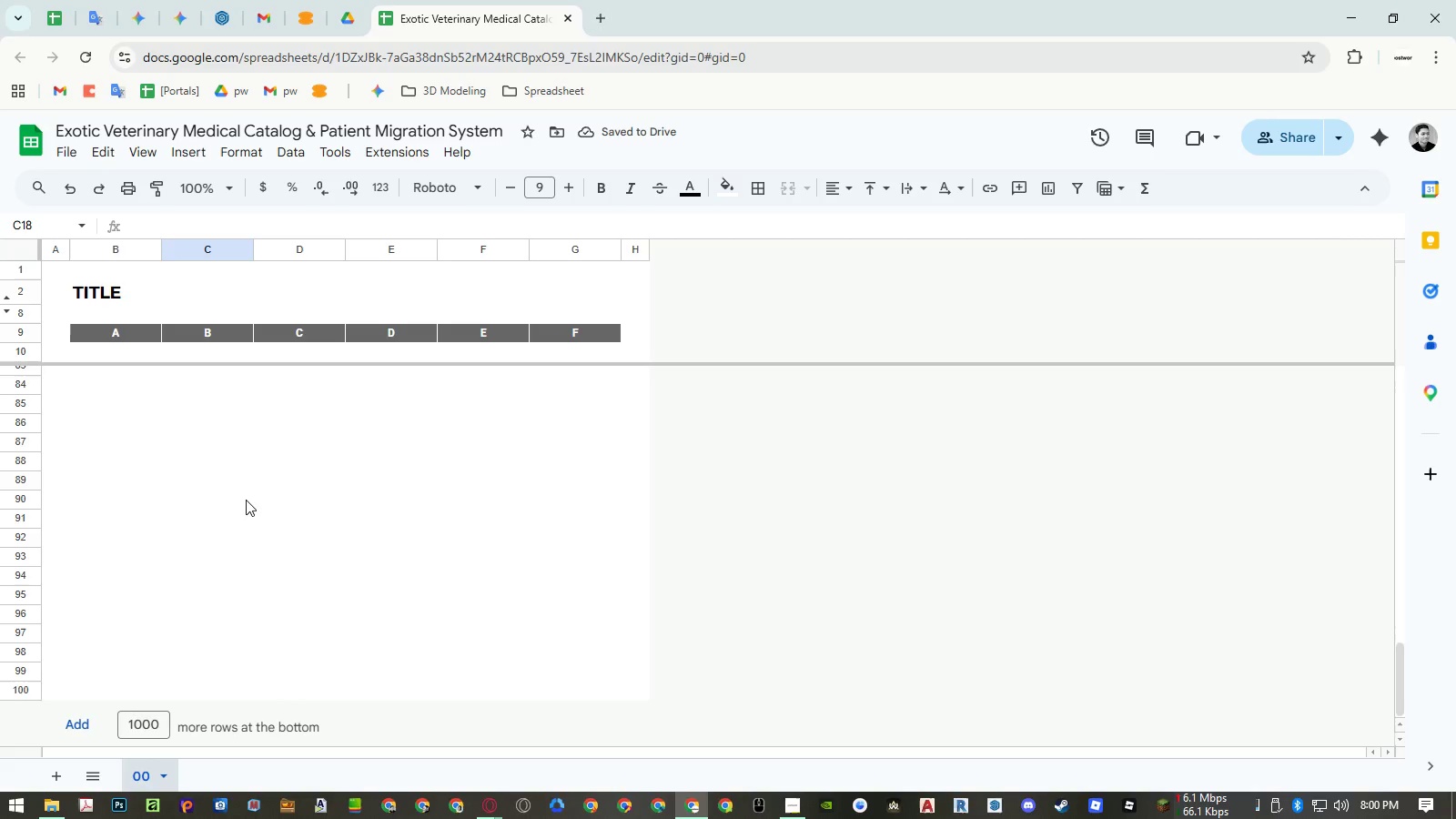 
scroll: coordinate [253, 509], scroll_direction: up, amount: 30.0
 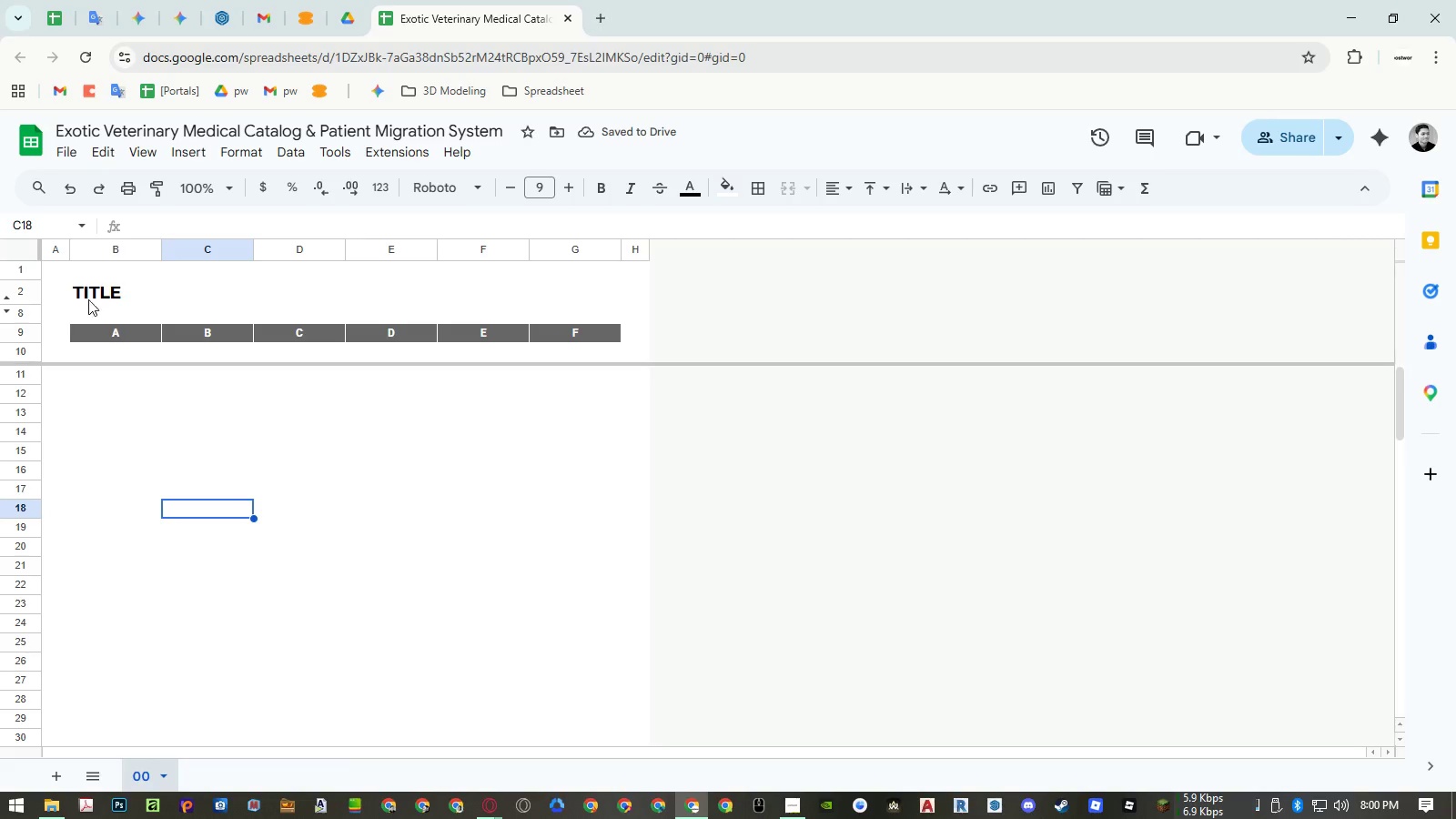 
left_click([87, 299])
 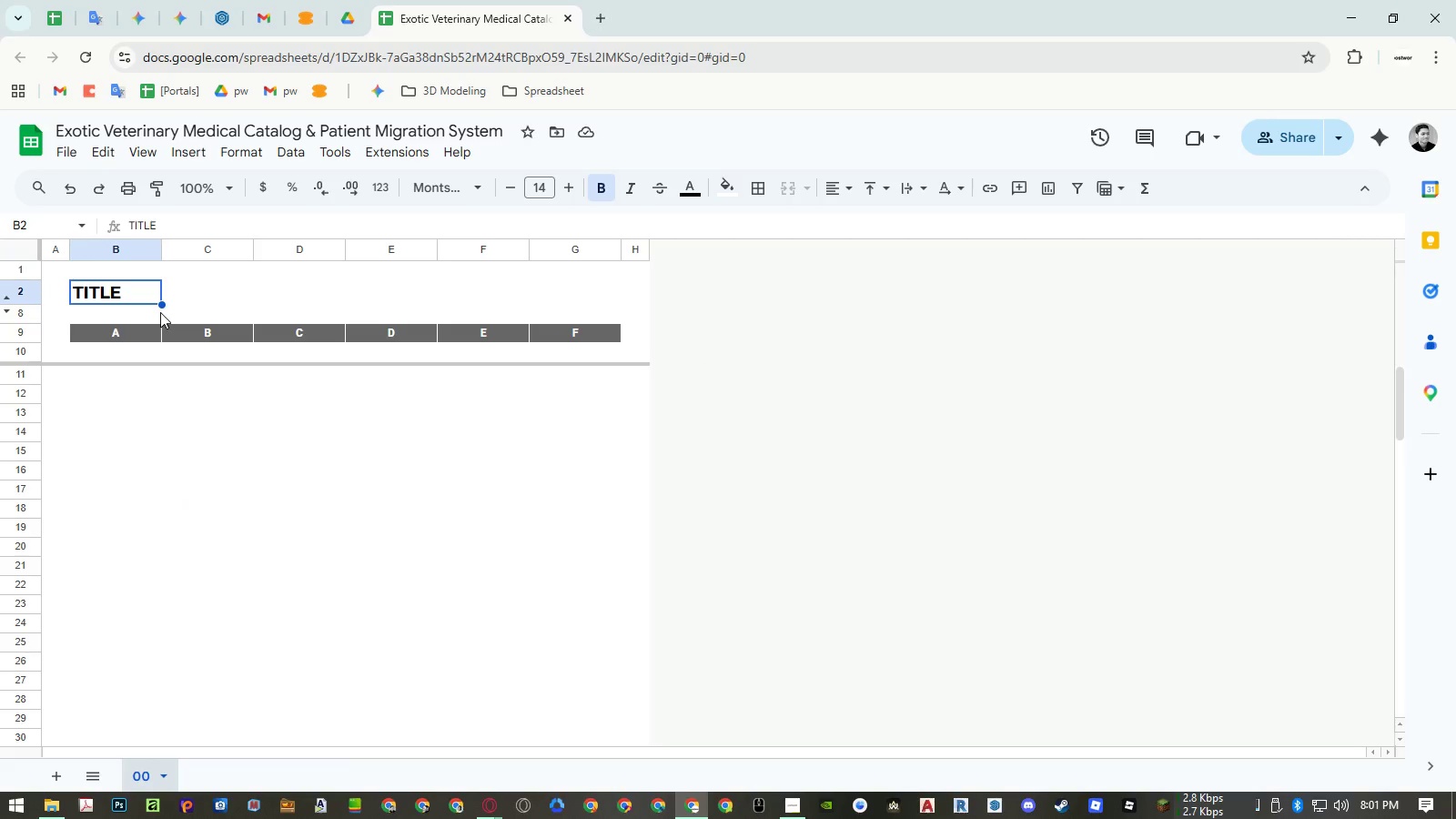 
left_click([177, 287])
 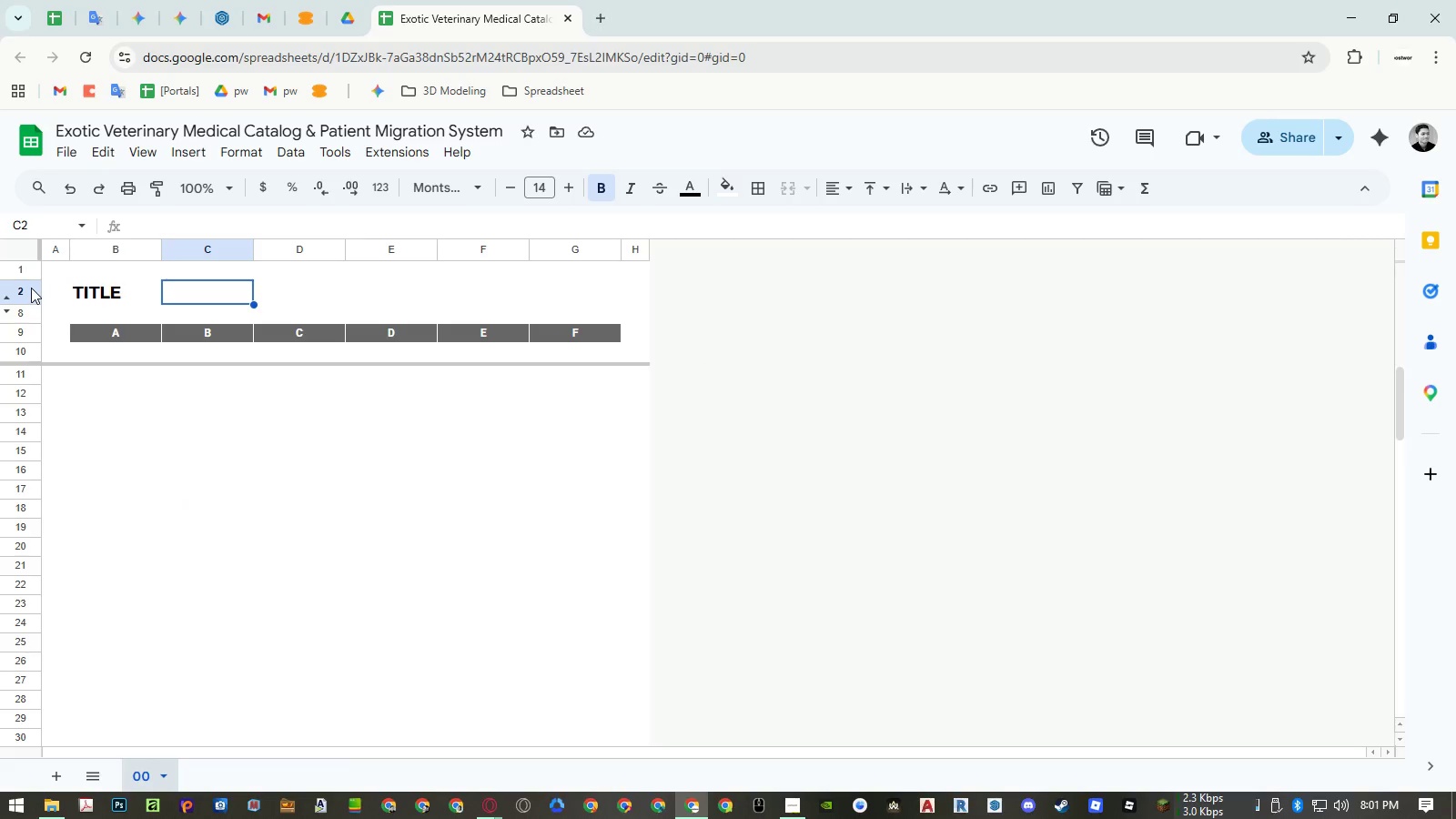 
left_click([31, 288])
 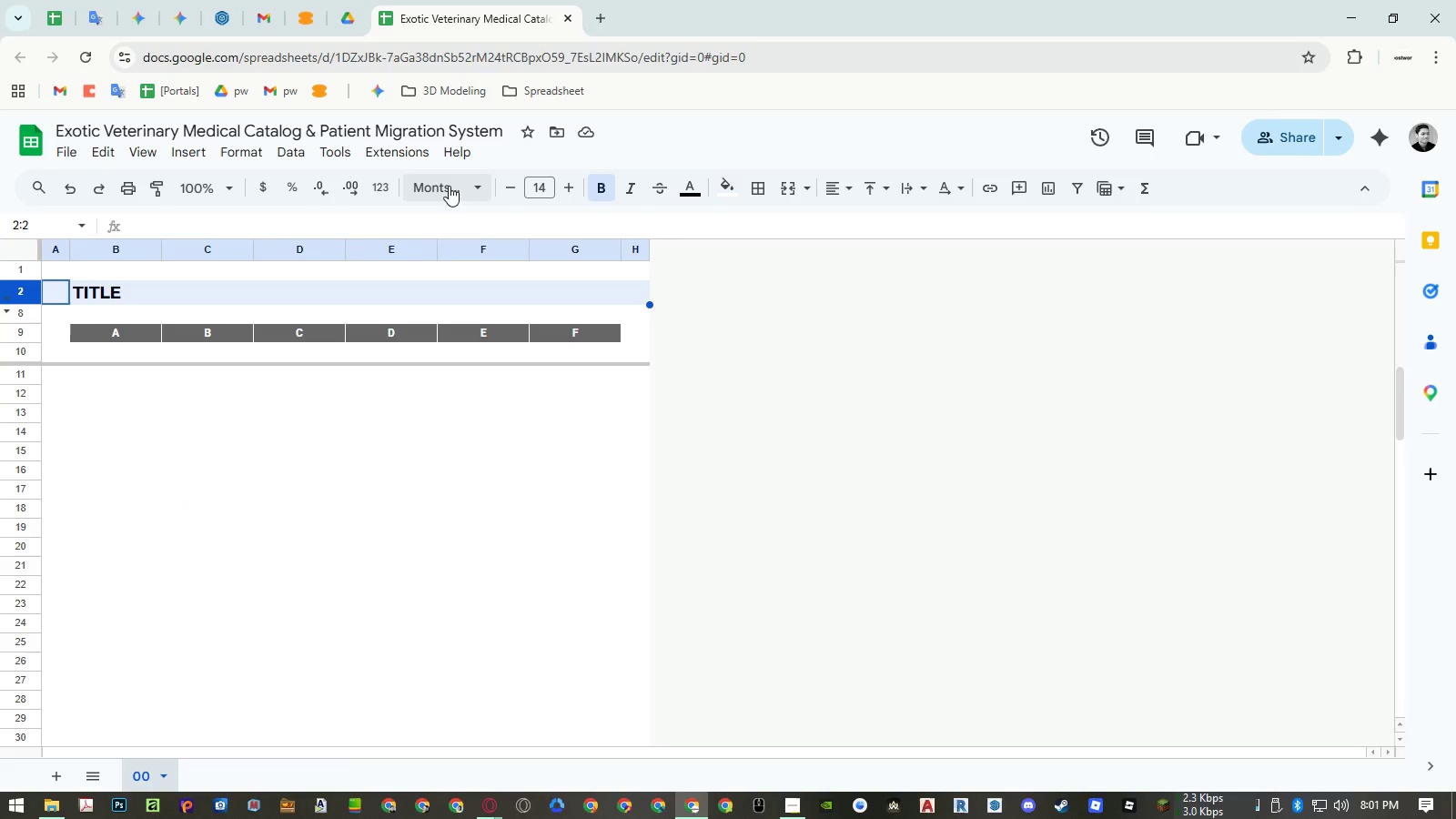 
left_click([450, 182])
 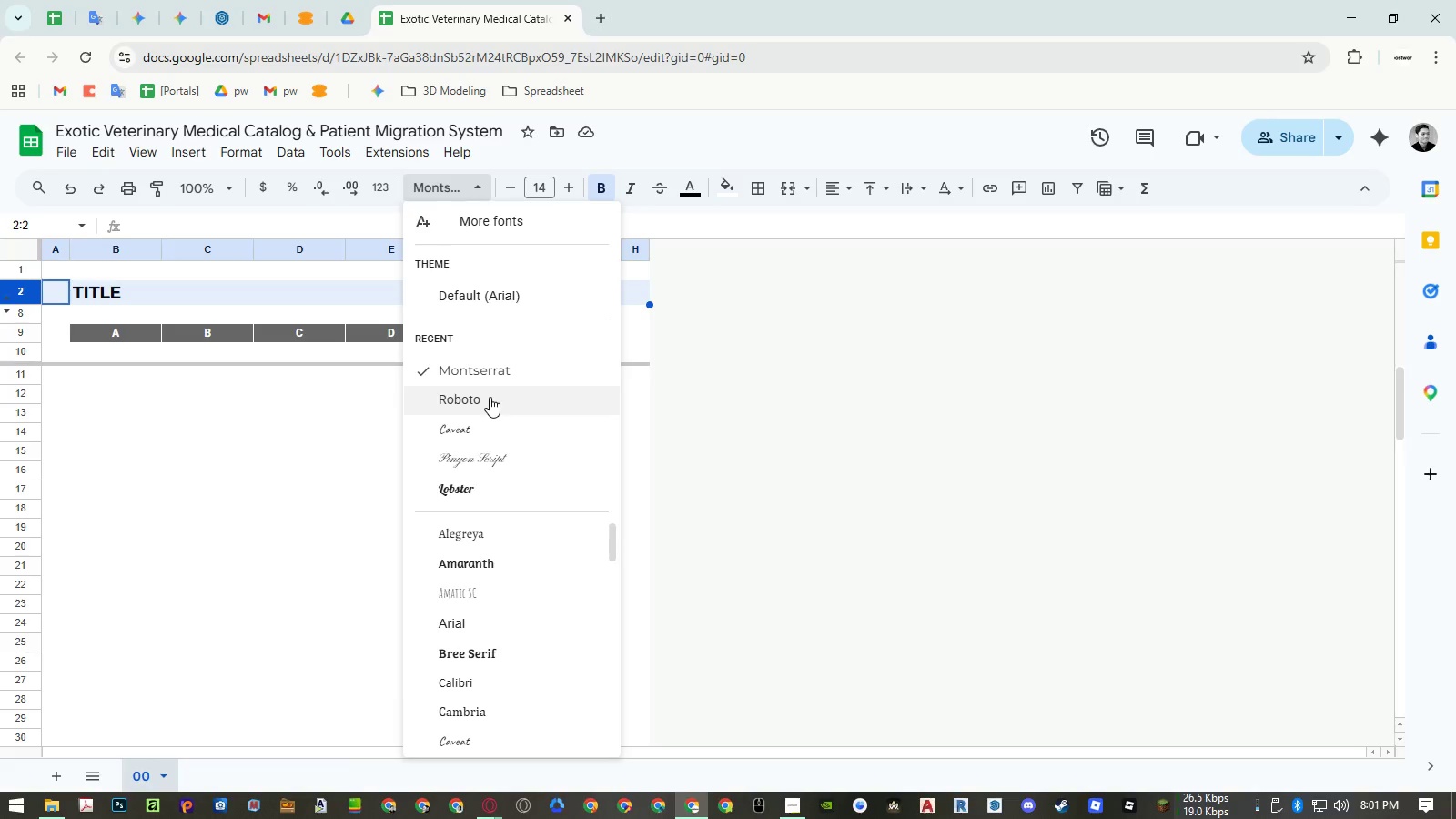 
scroll: coordinate [534, 601], scroll_direction: down, amount: 9.0
 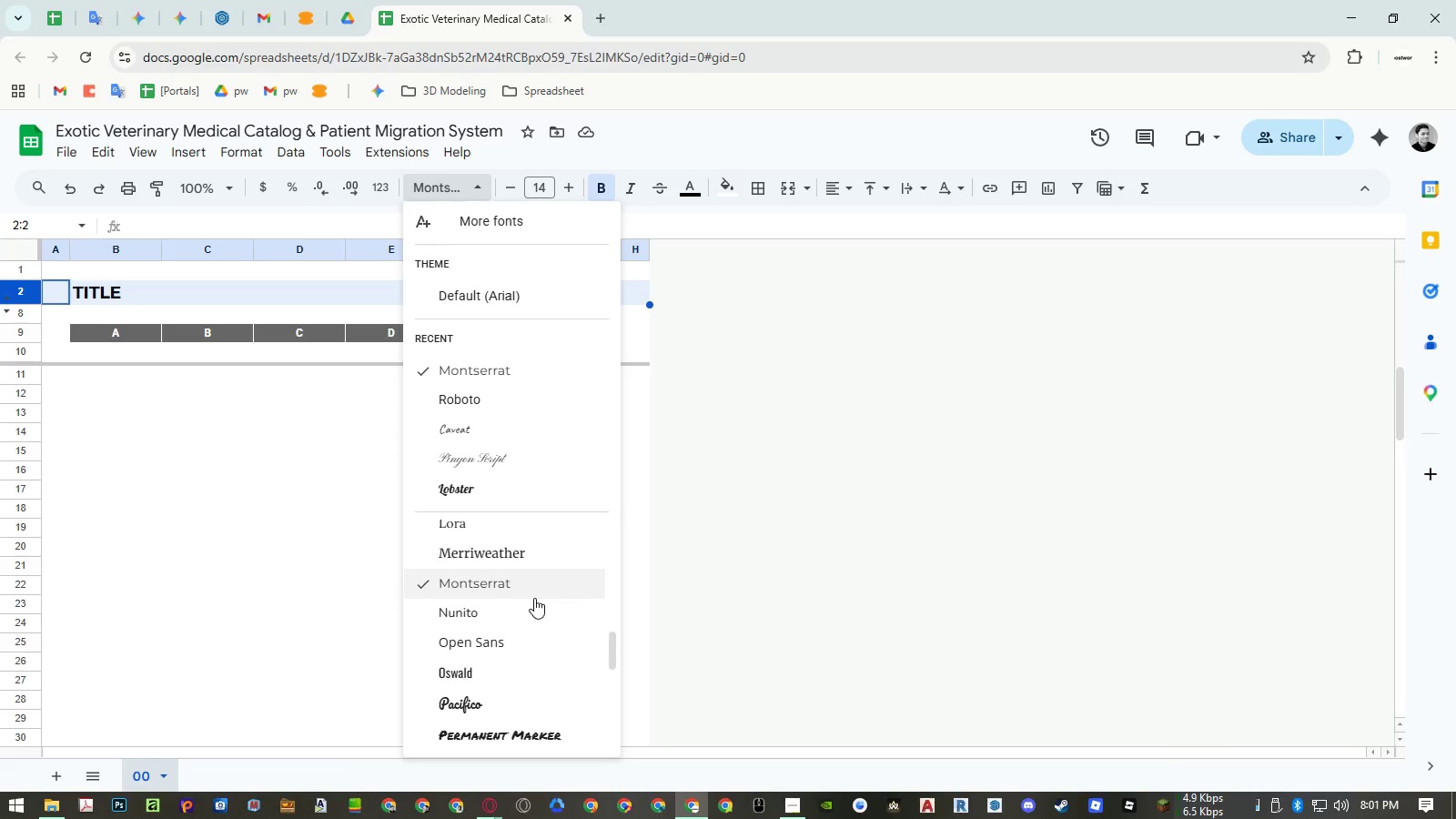 
left_click([531, 612])
 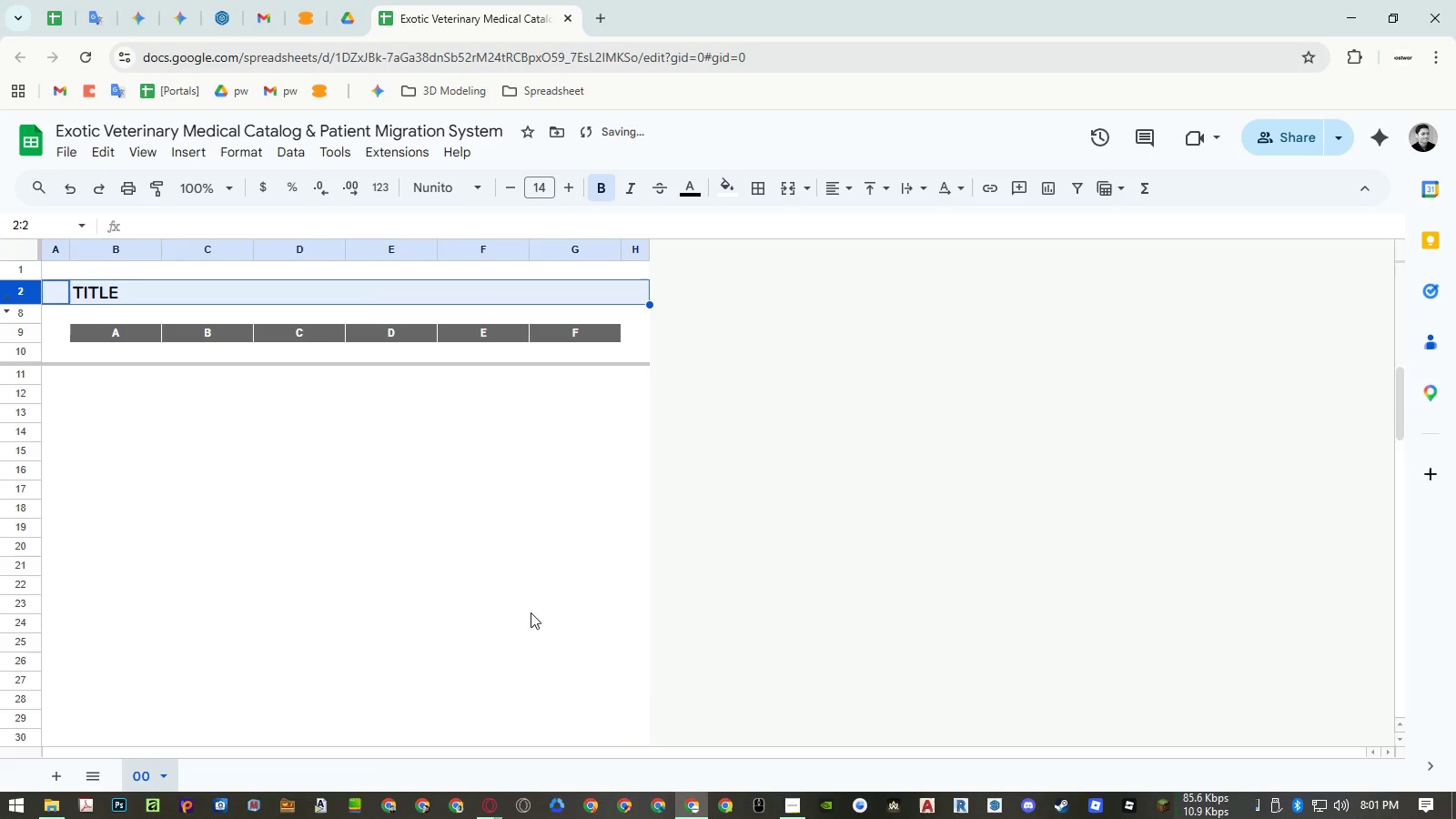 
key(Control+ControlLeft)
 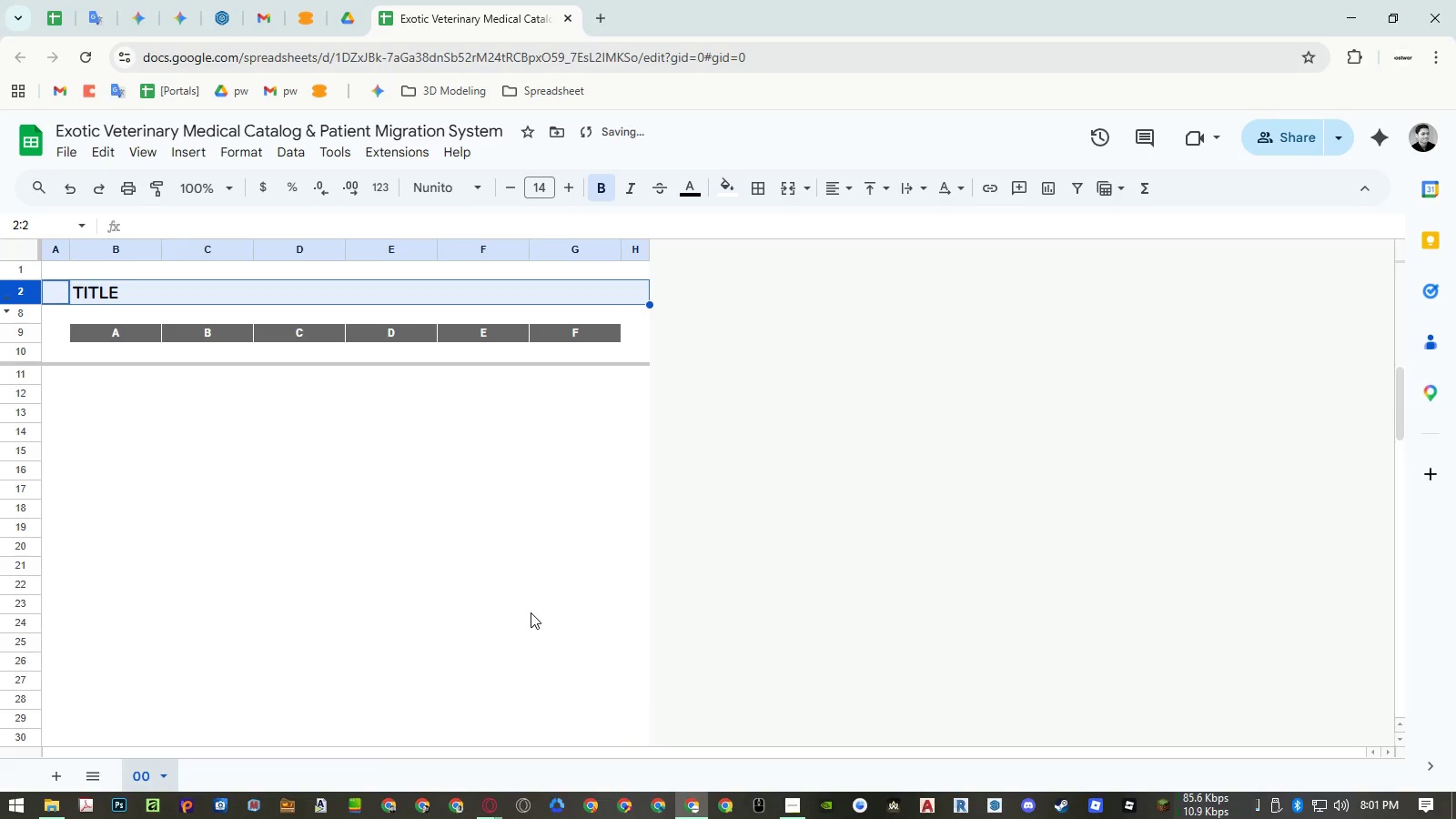 
key(Control+Z)
 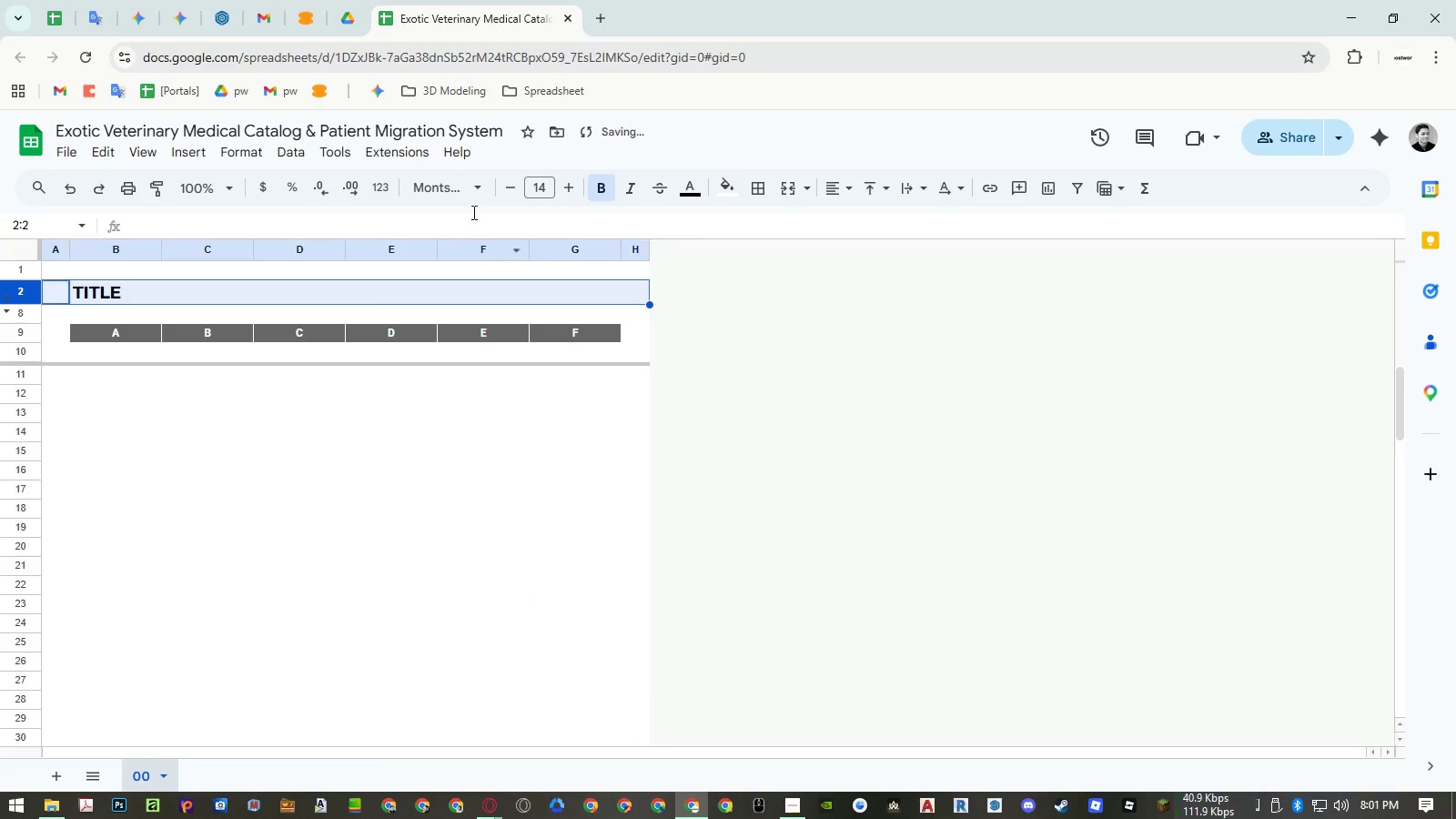 
left_click([447, 187])
 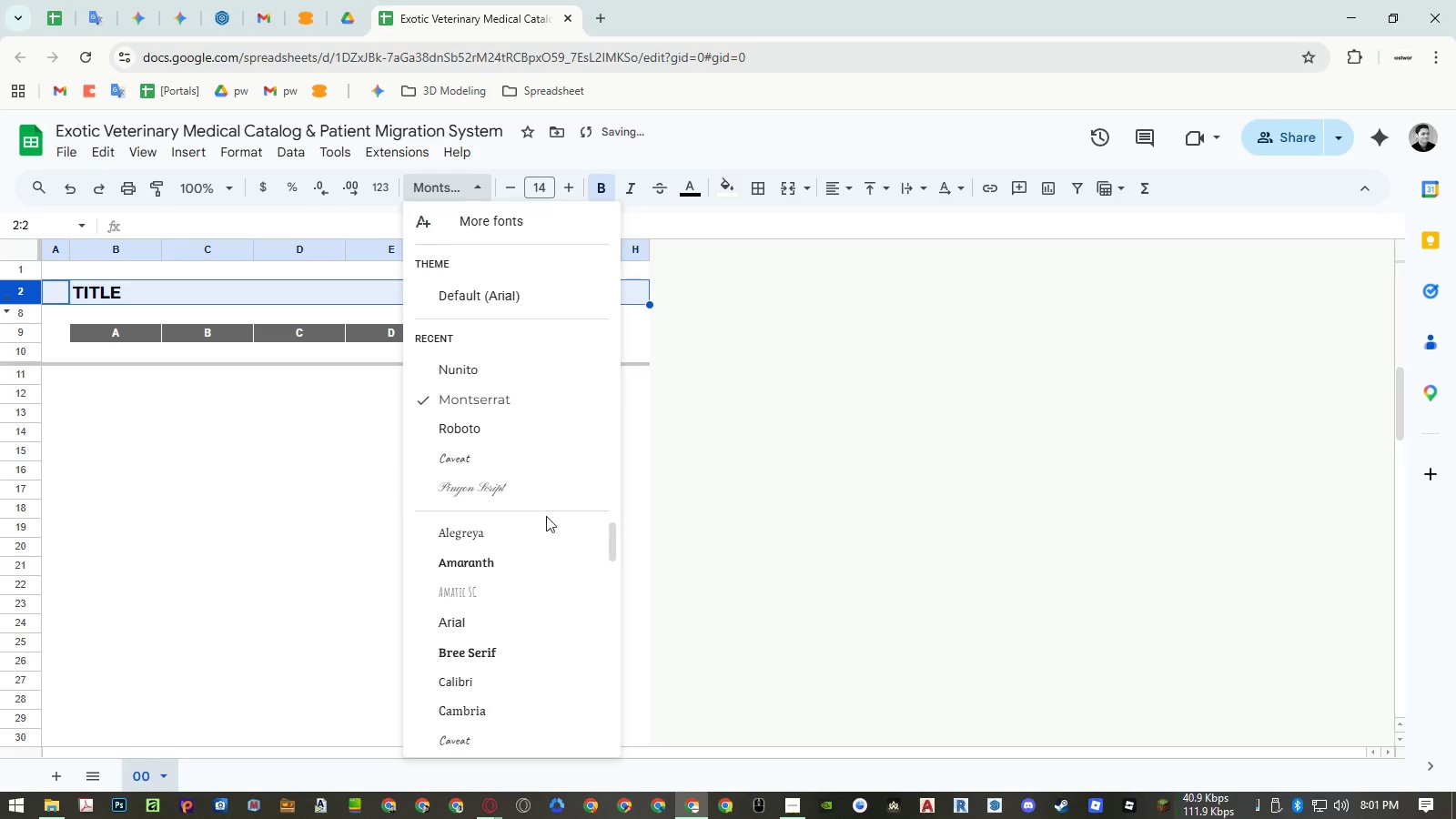 
scroll: coordinate [548, 603], scroll_direction: down, amount: 9.0
 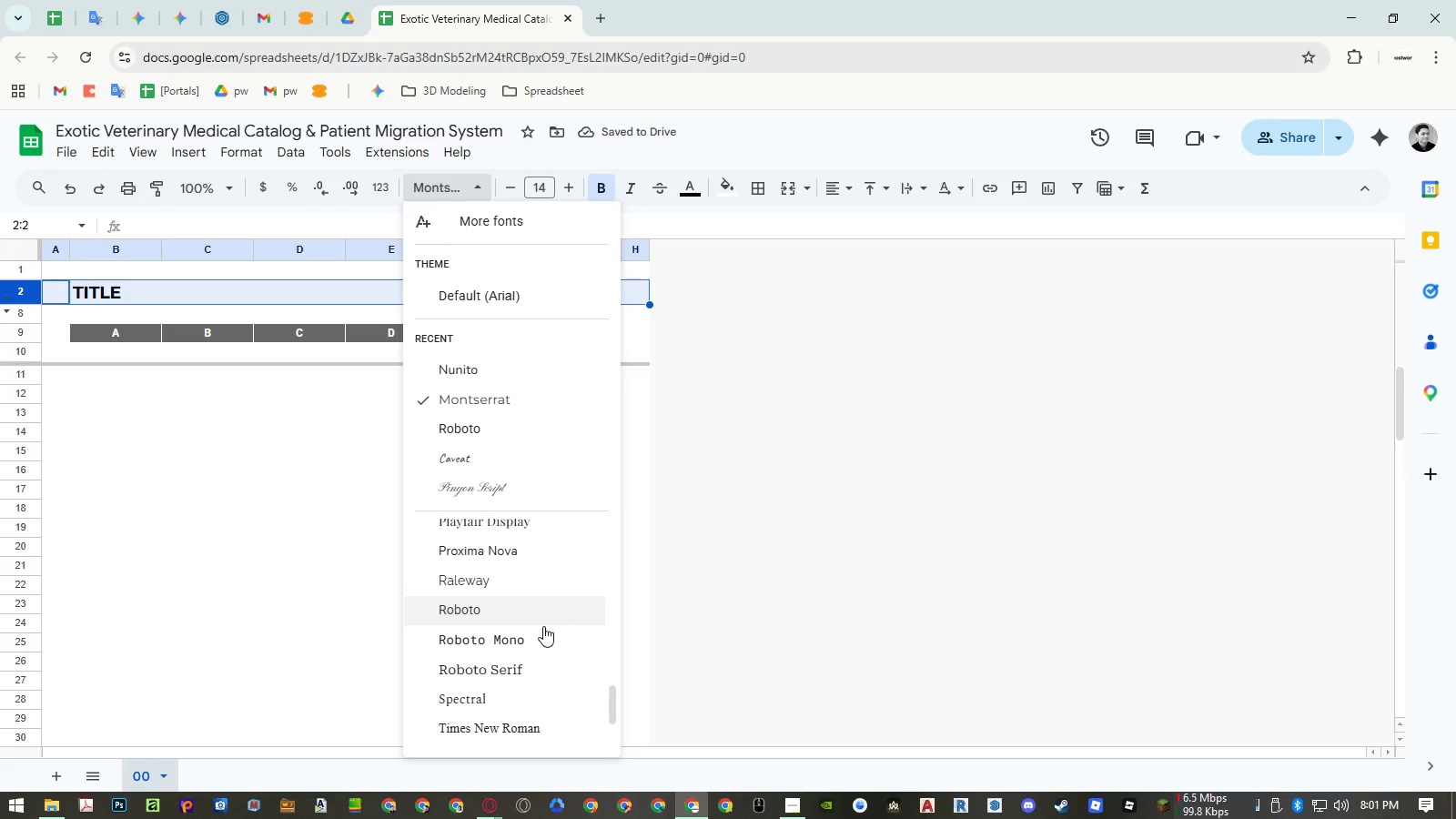 
left_click([542, 632])
 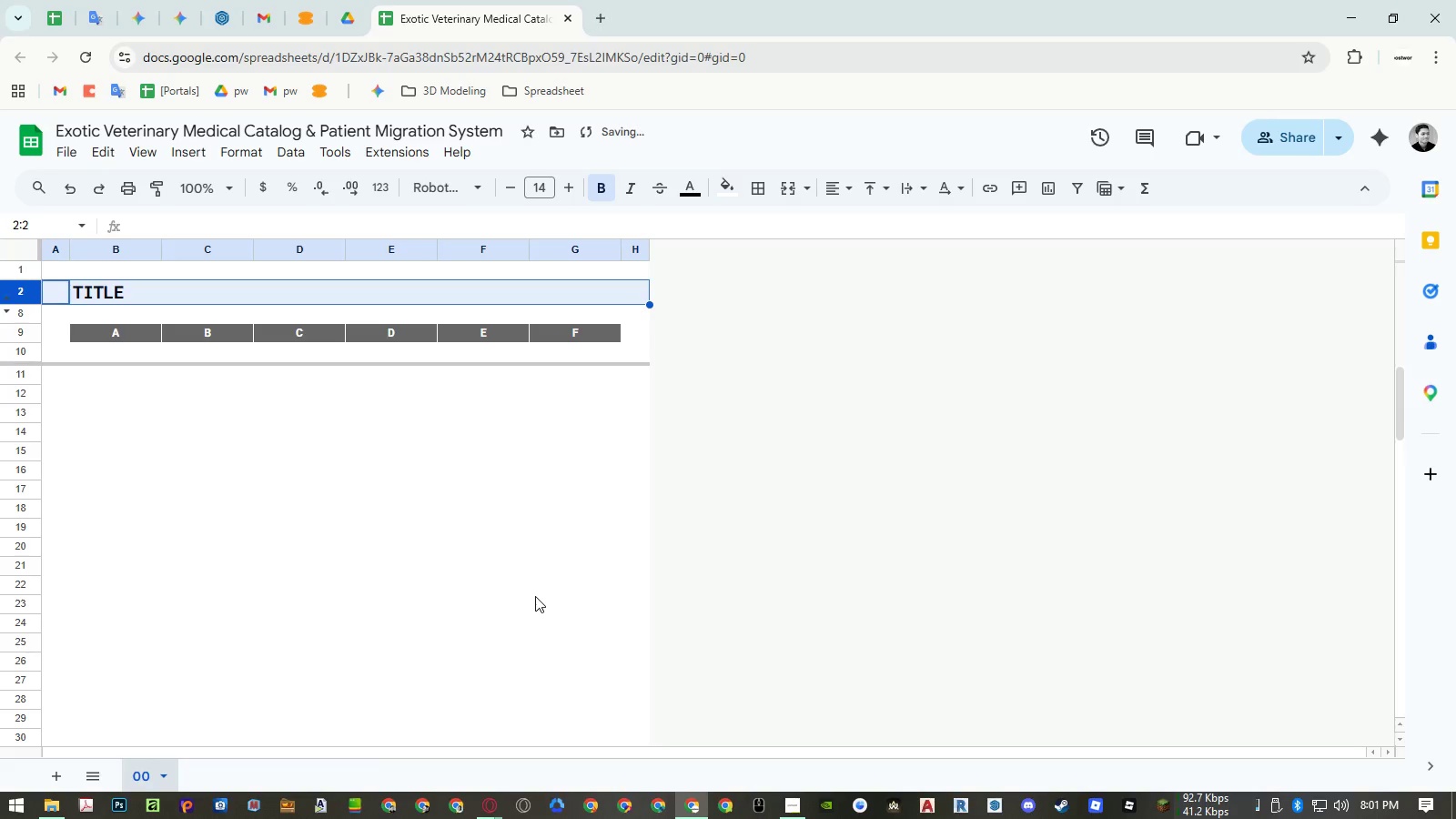 
key(Control+Z)
 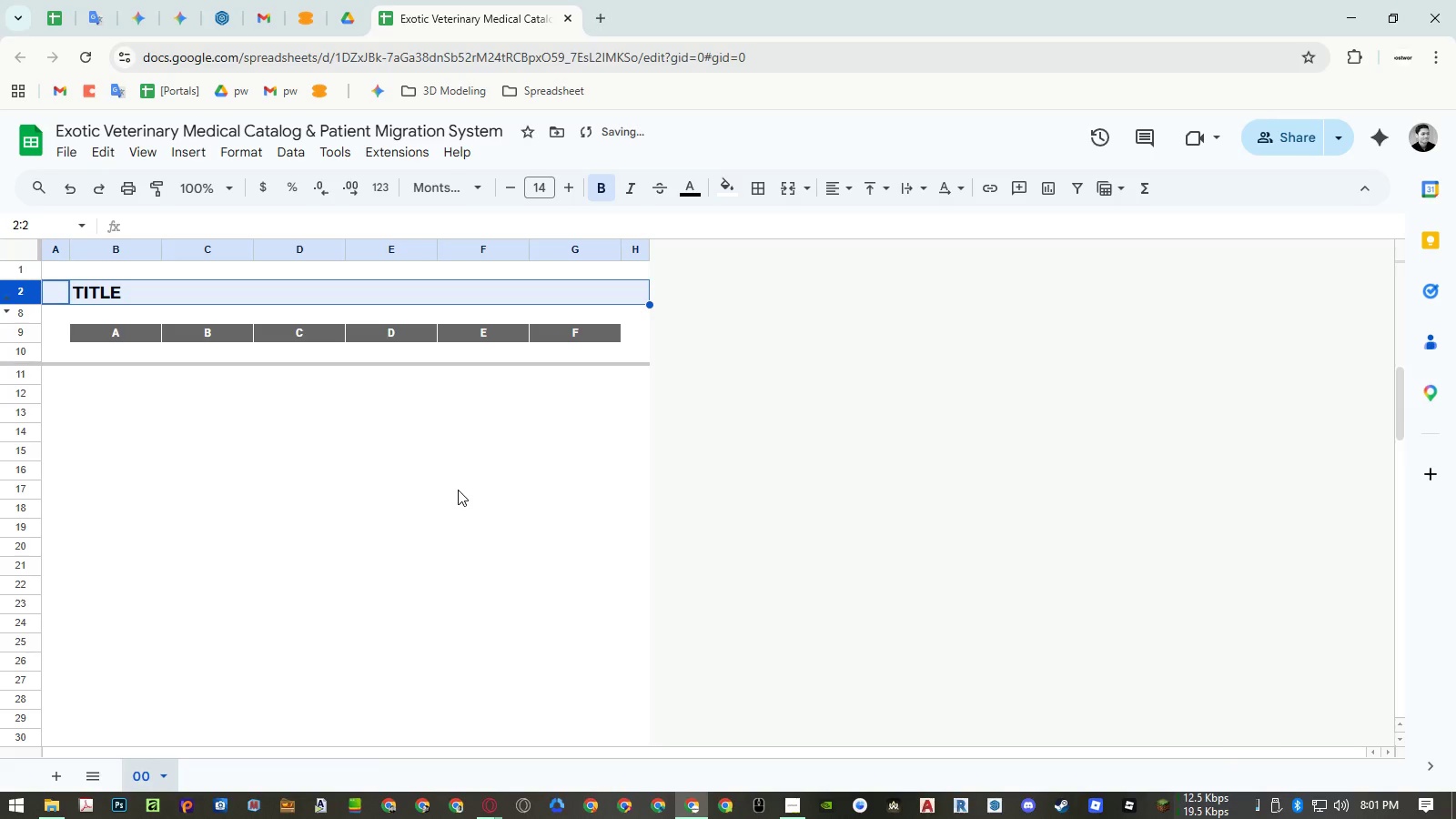 
left_click([457, 488])
 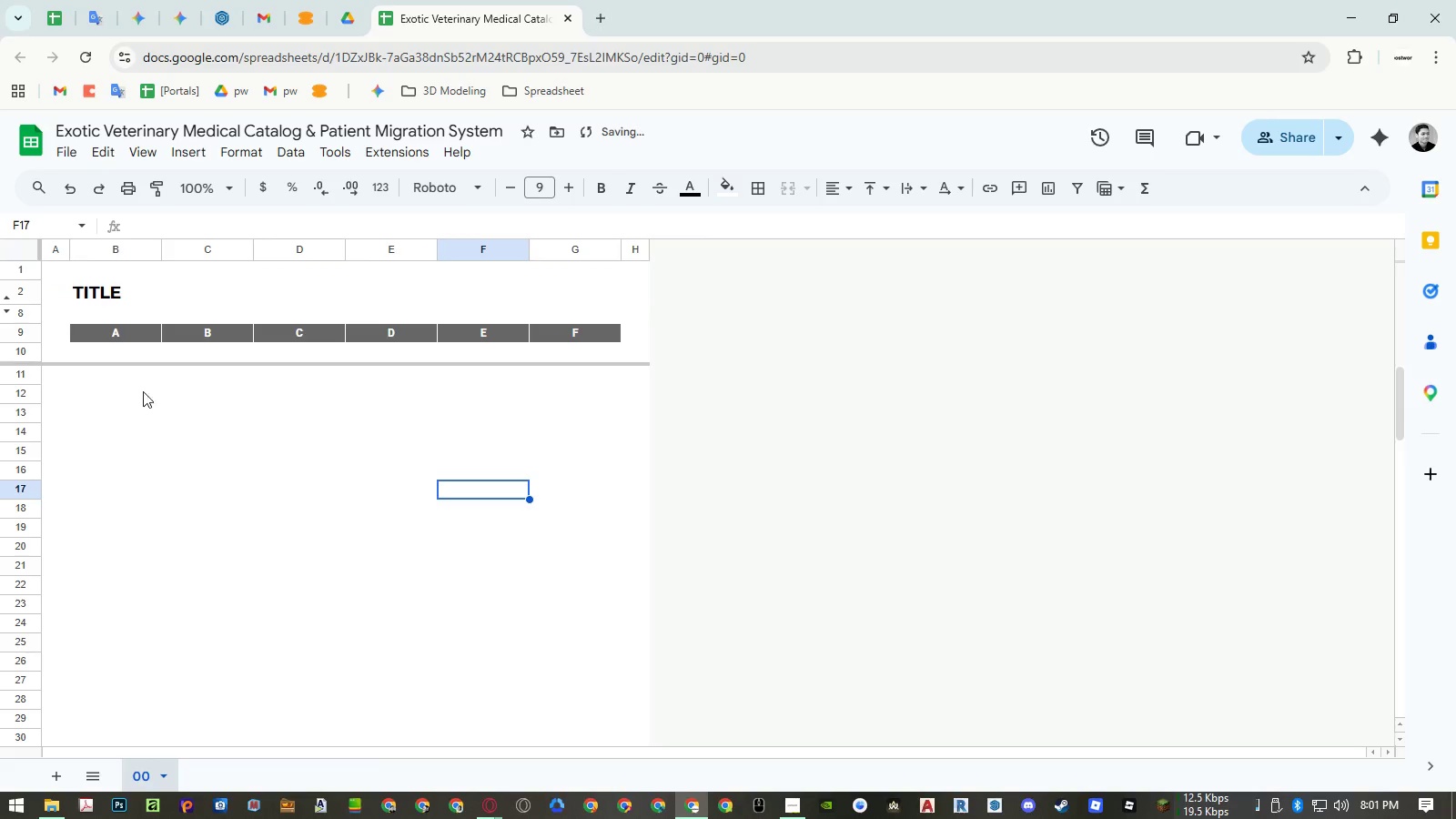 
left_click([123, 373])
 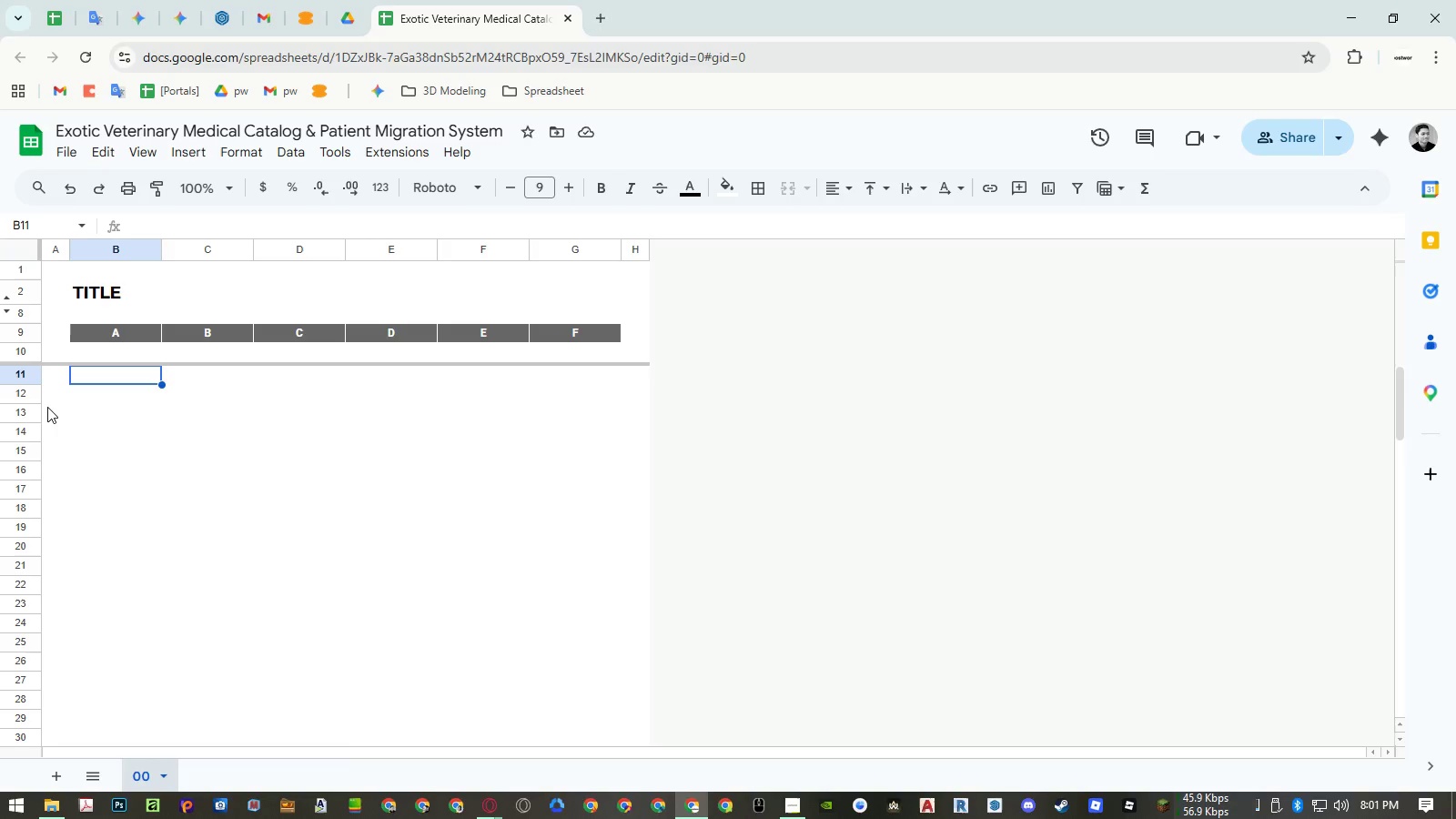 
wait(10.45)
 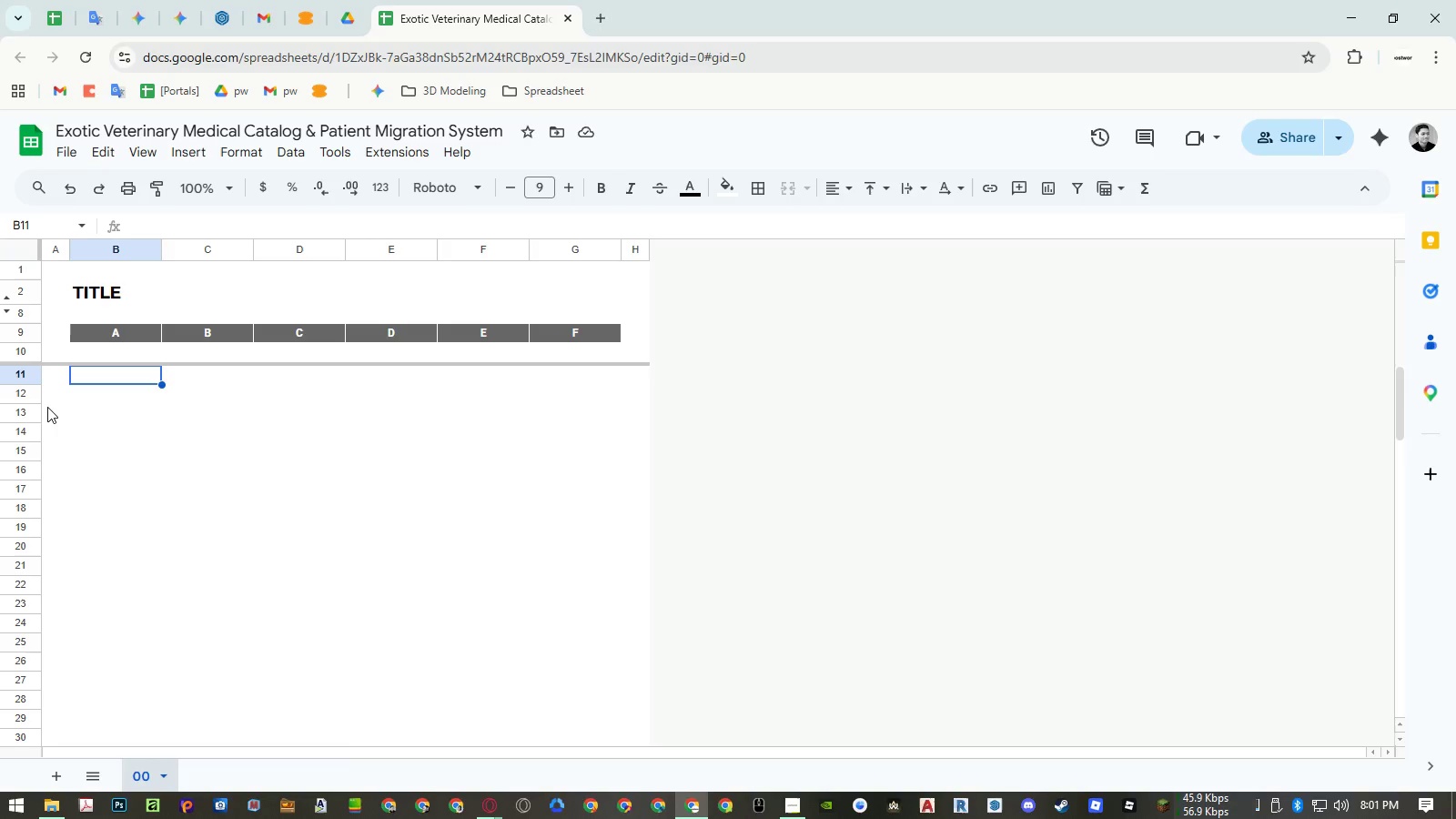 
left_click([162, 772])
 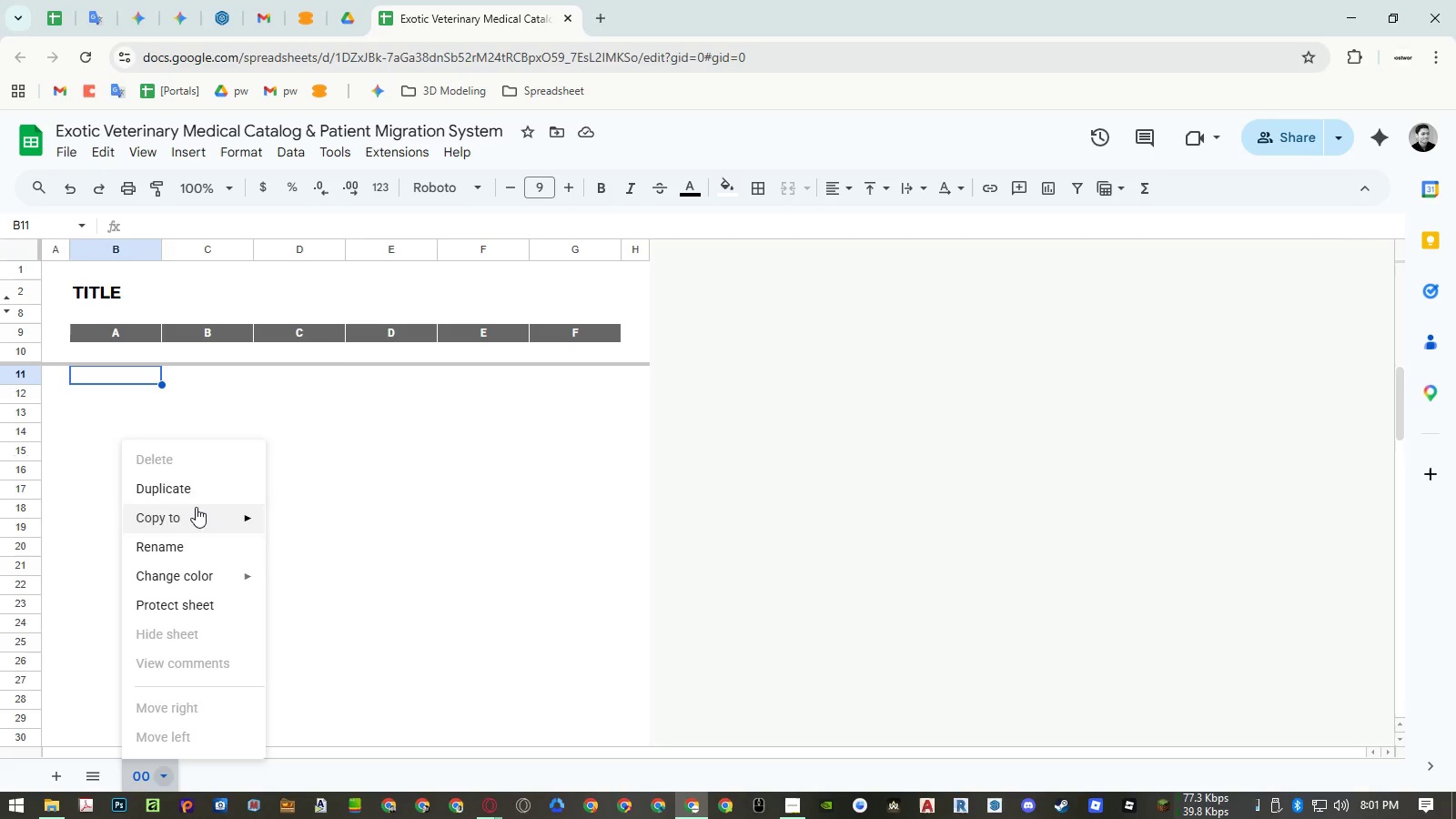 
left_click([196, 495])
 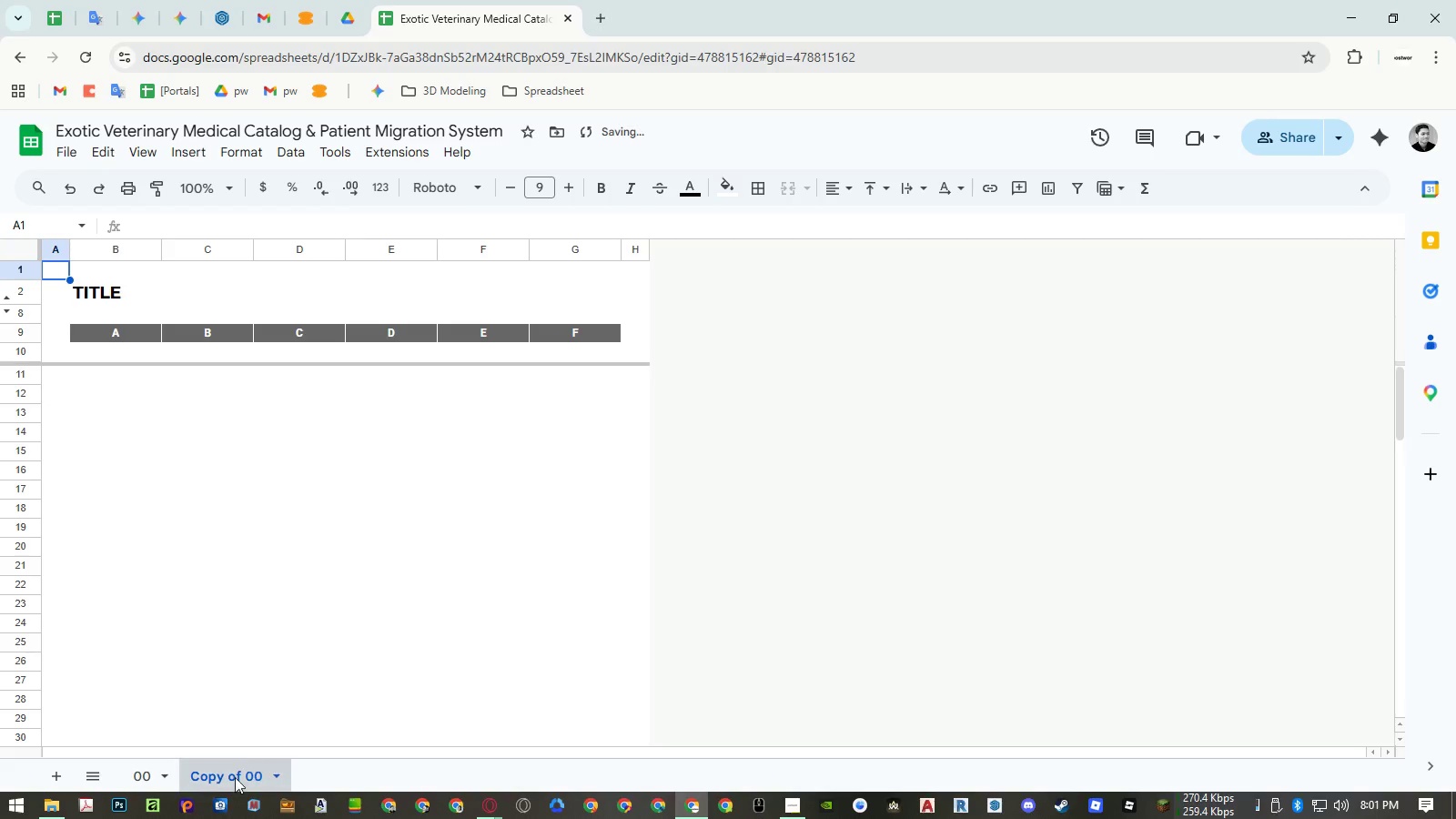 
double_click([234, 778])
 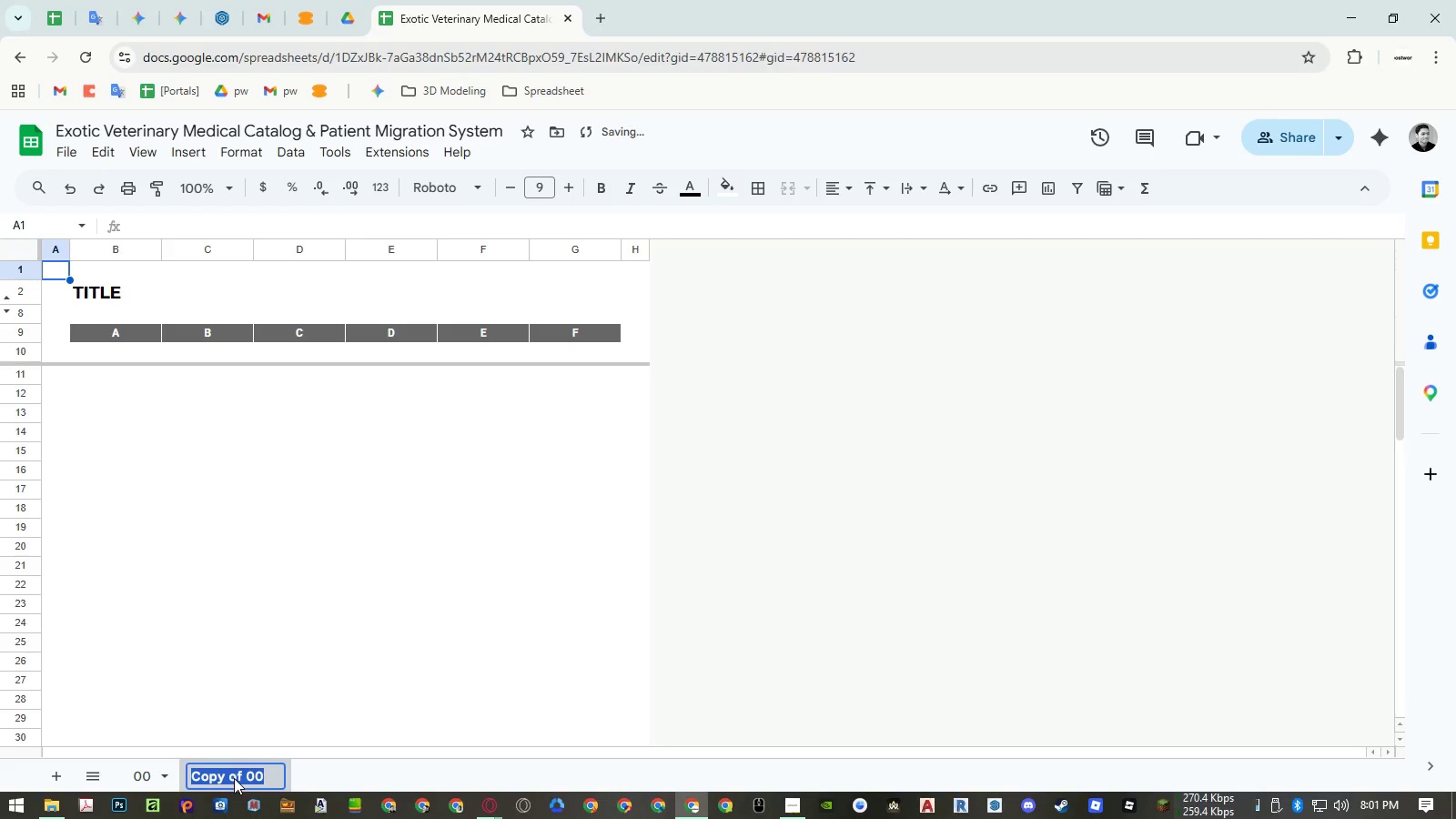 
key(Numpad0)
 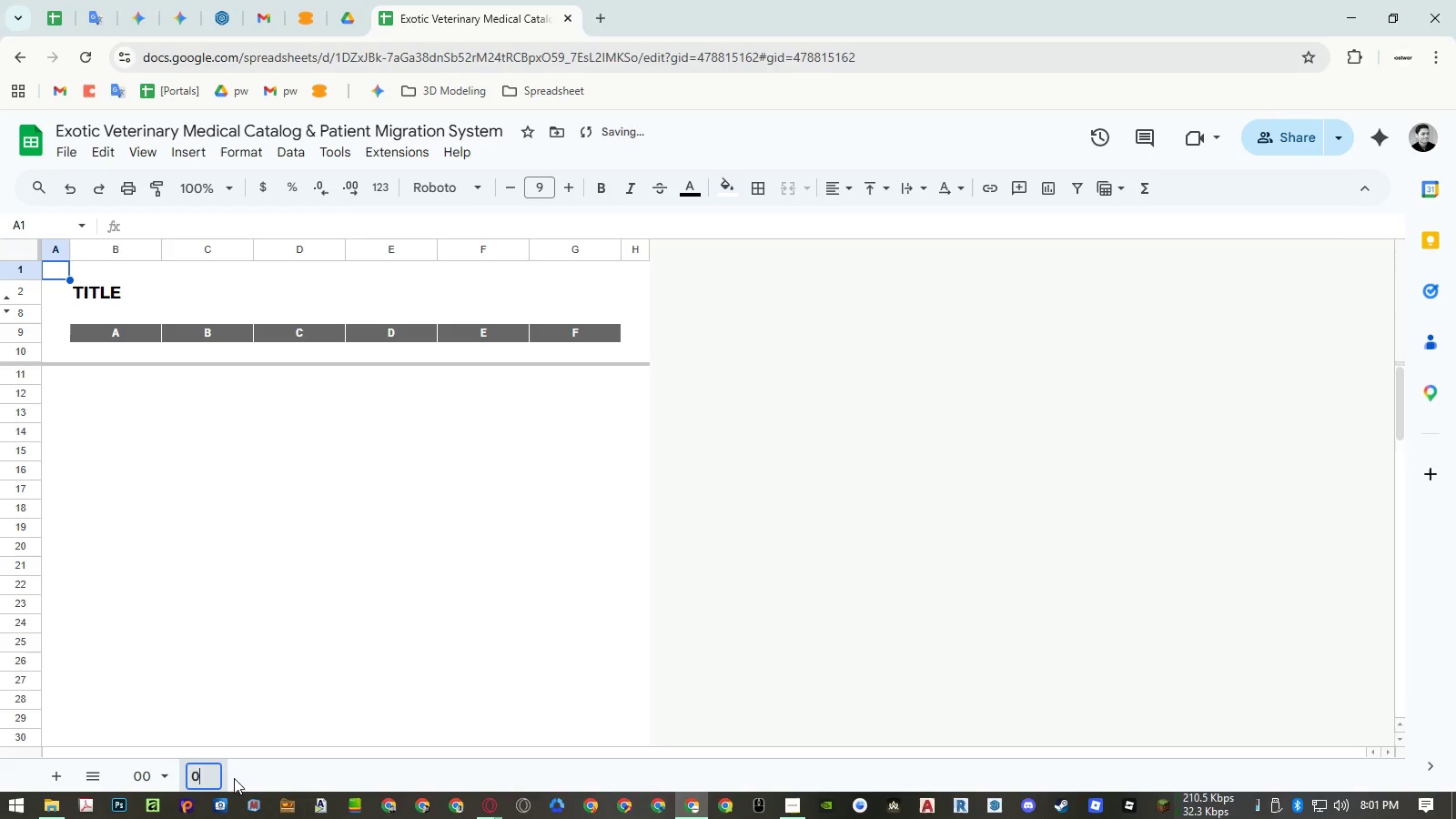 
key(Numpad1)
 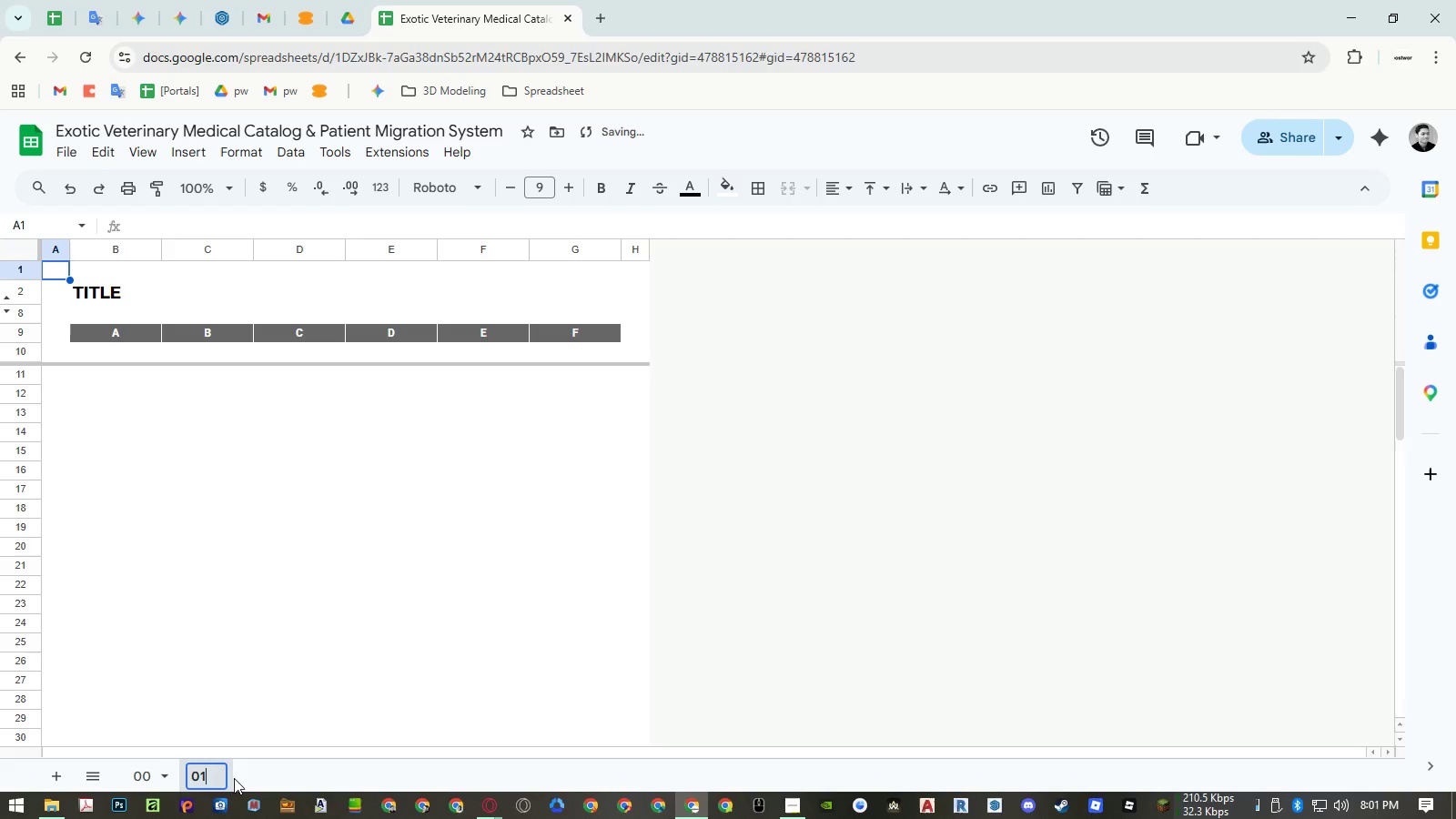 
key(NumpadEnter)
 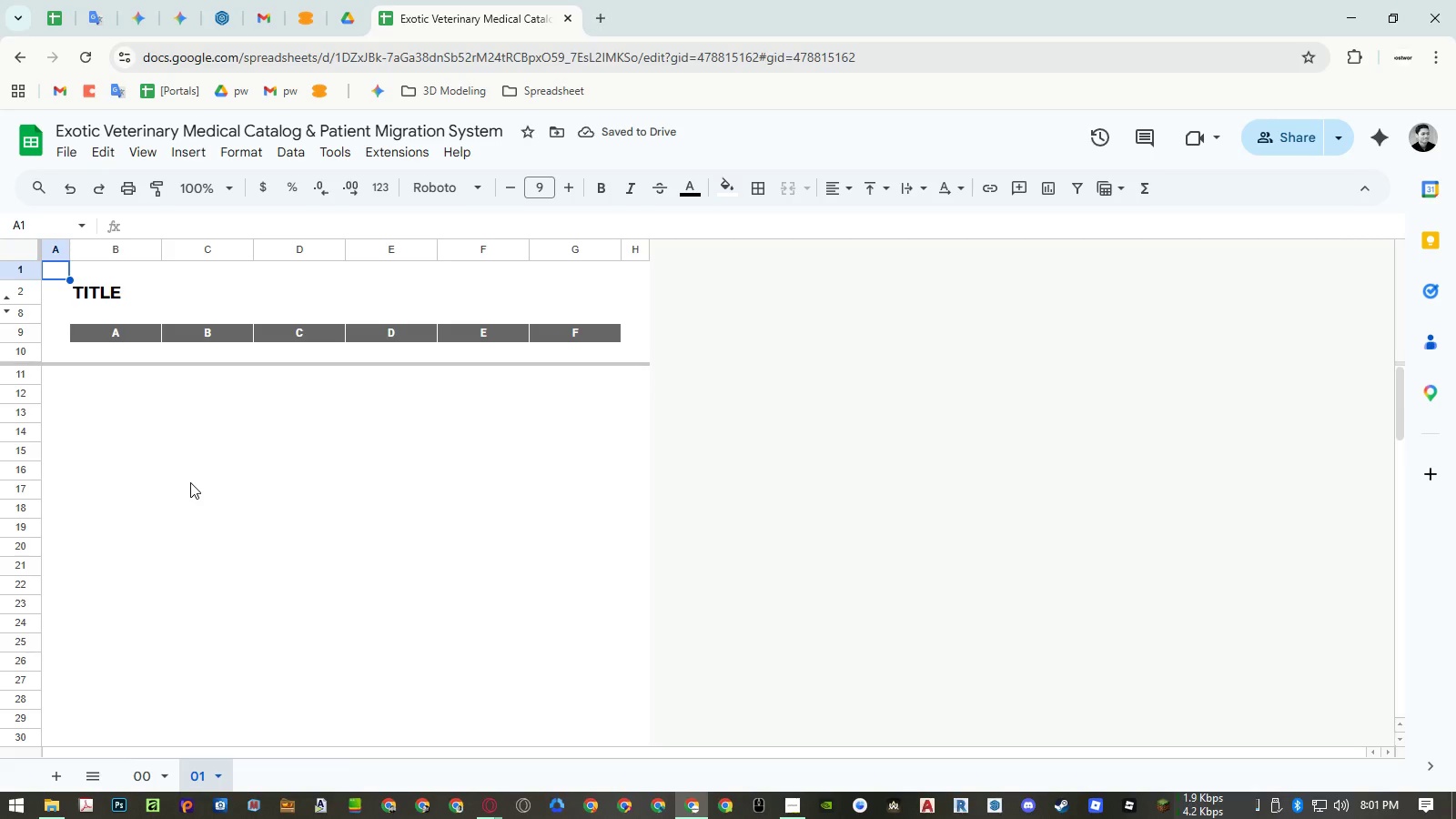 
wait(6.38)
 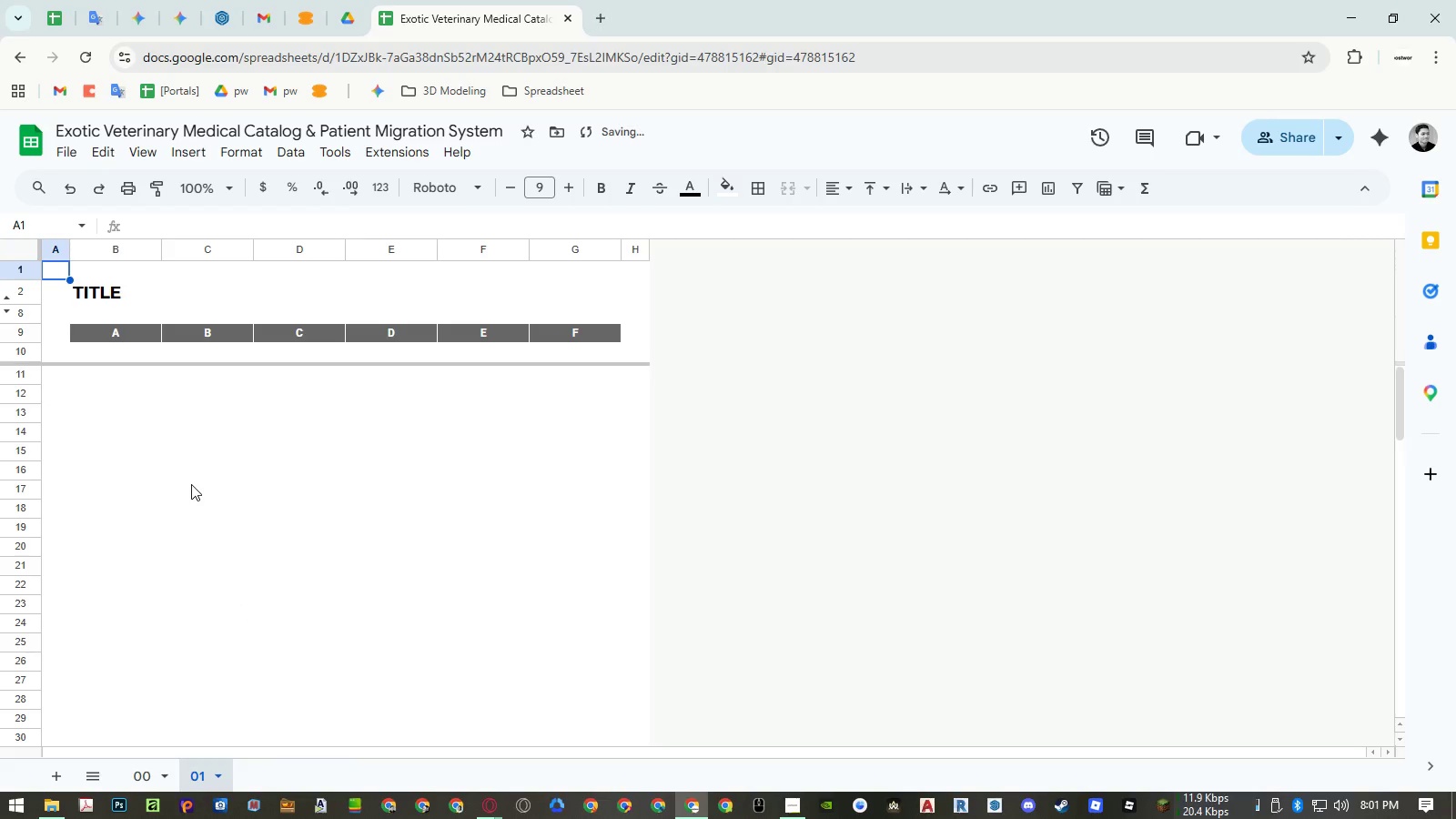 
left_click([111, 298])
 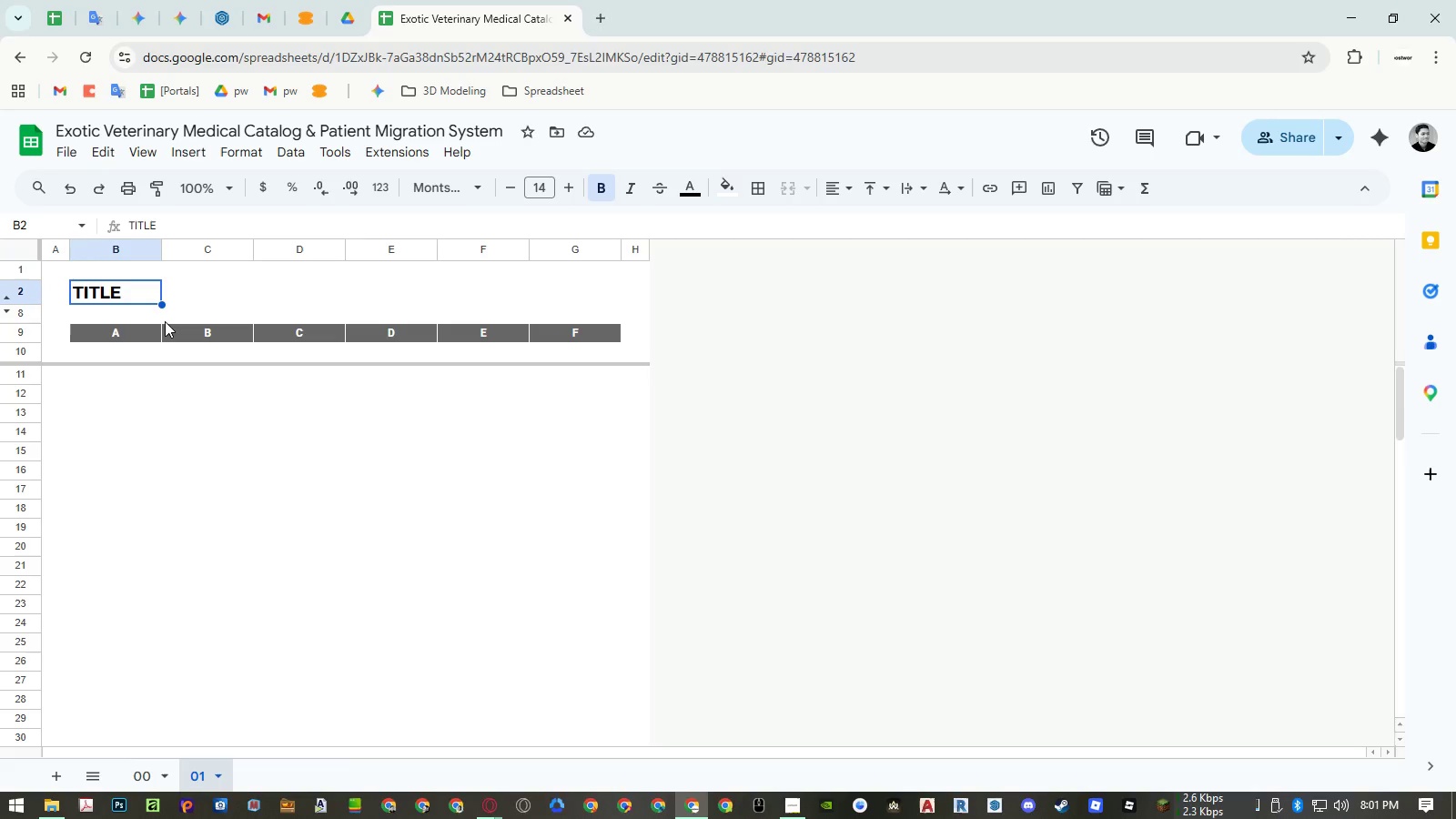 
type(Species)
 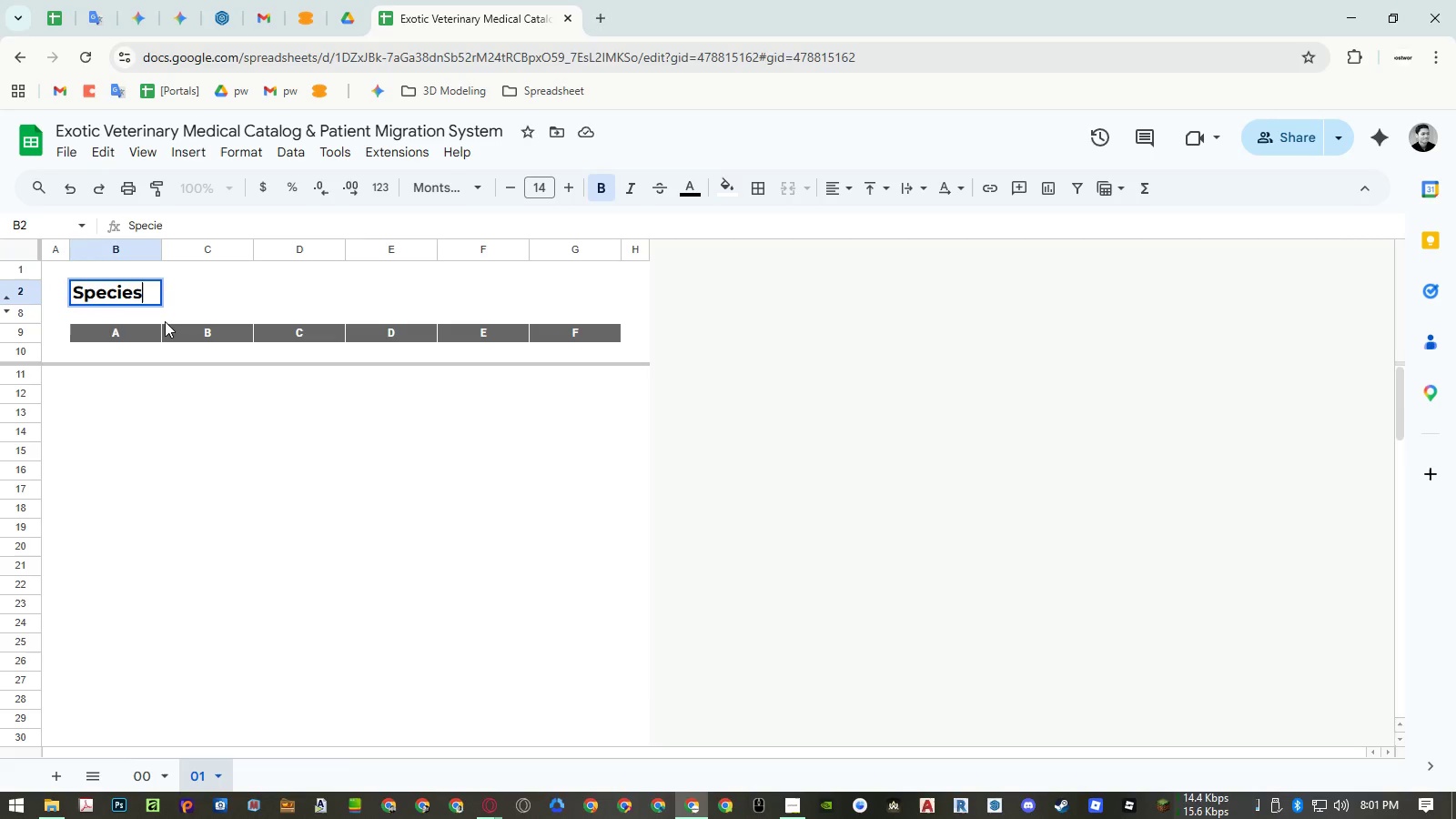 
key(Enter)
 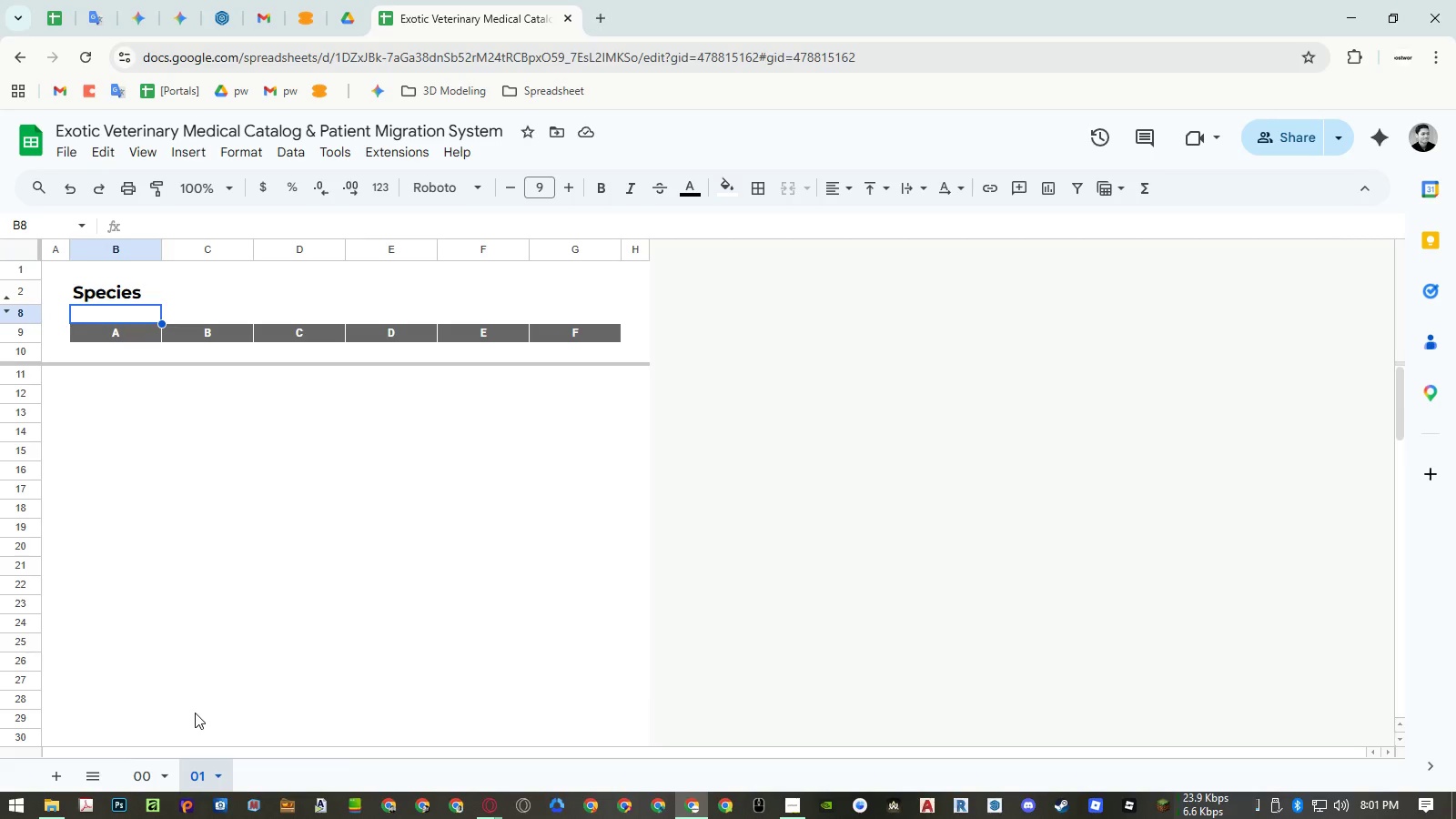 
wait(17.03)
 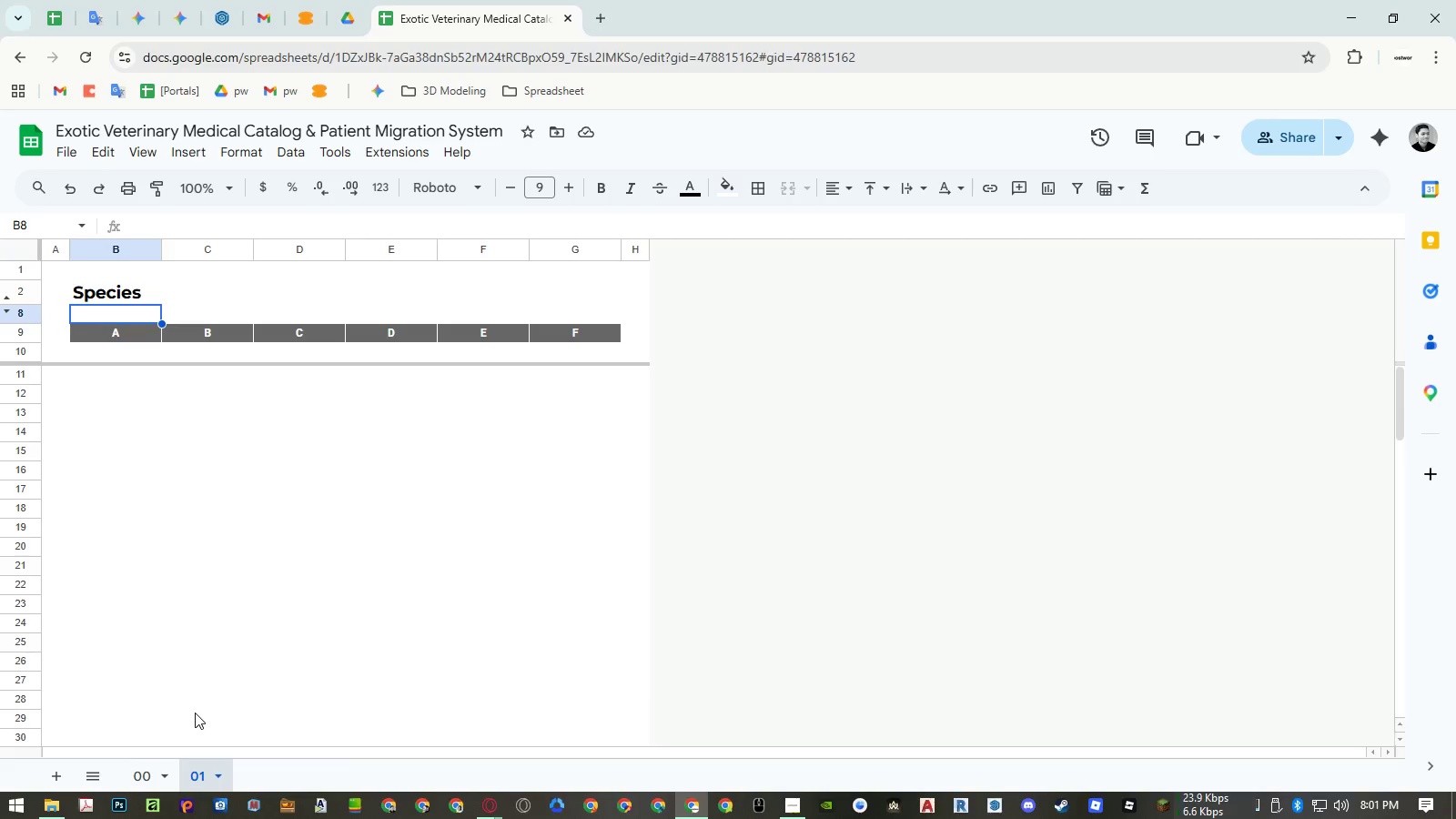 
double_click([151, 776])
 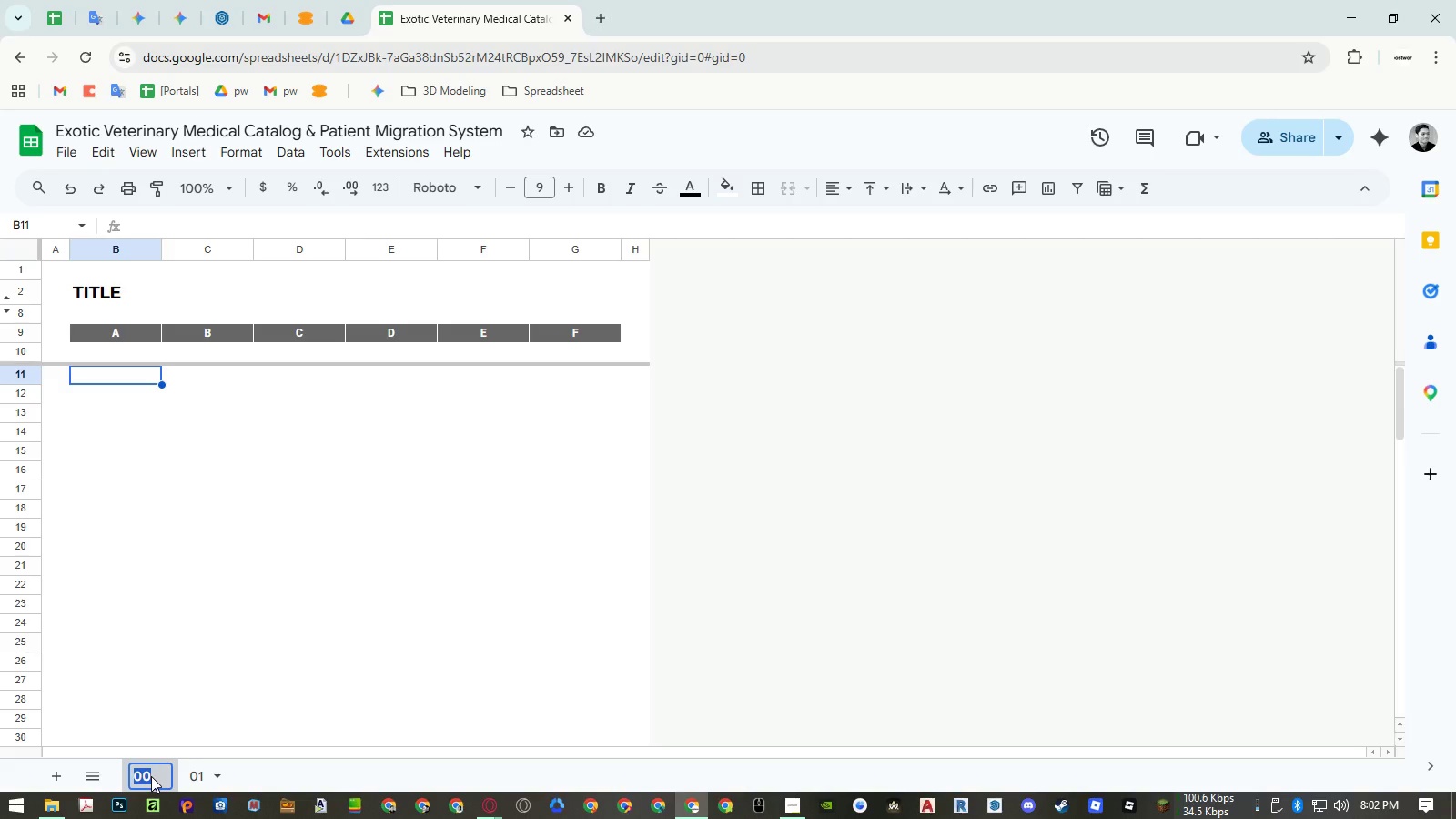 
type(##)
 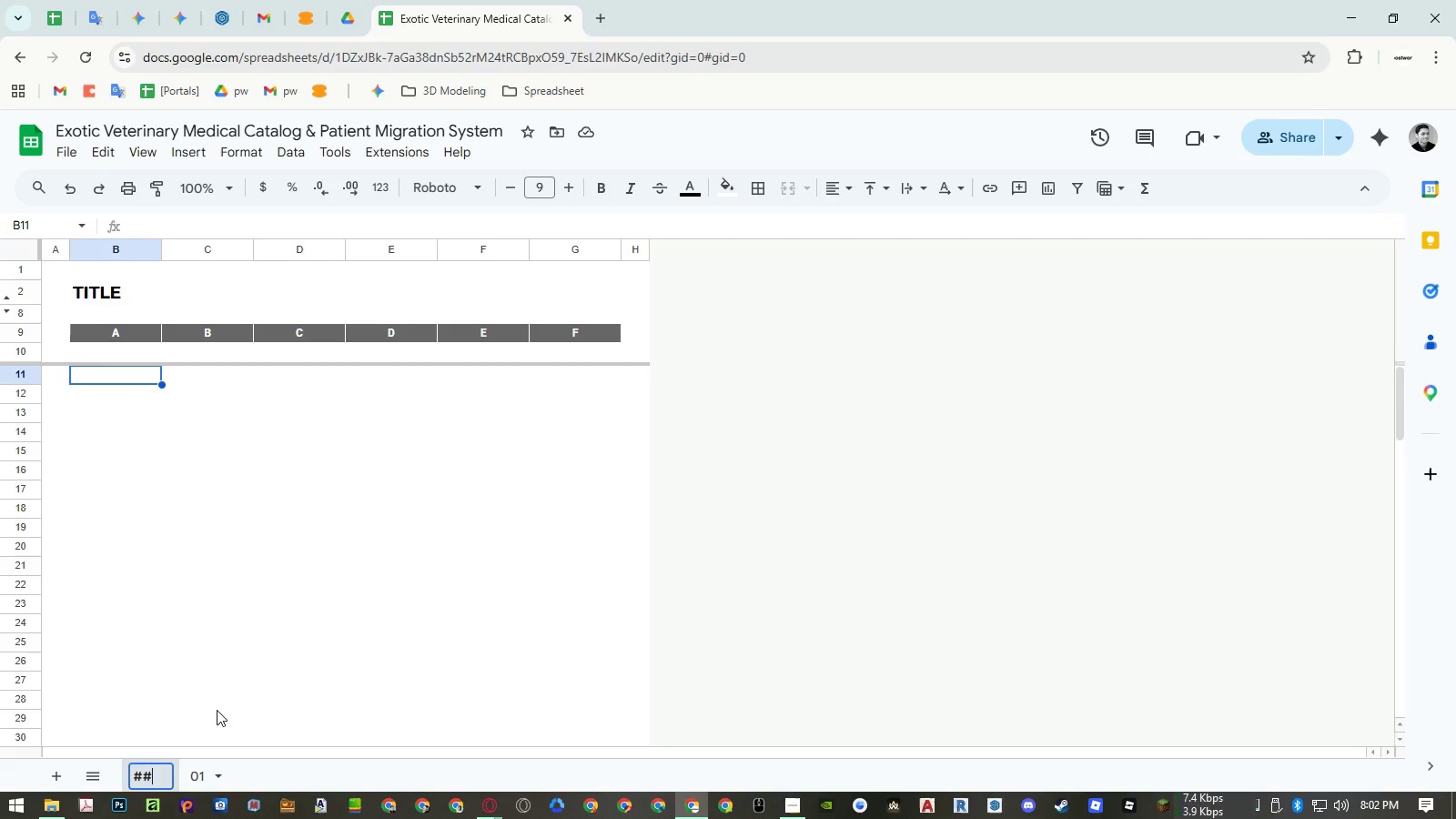 
left_click([217, 694])
 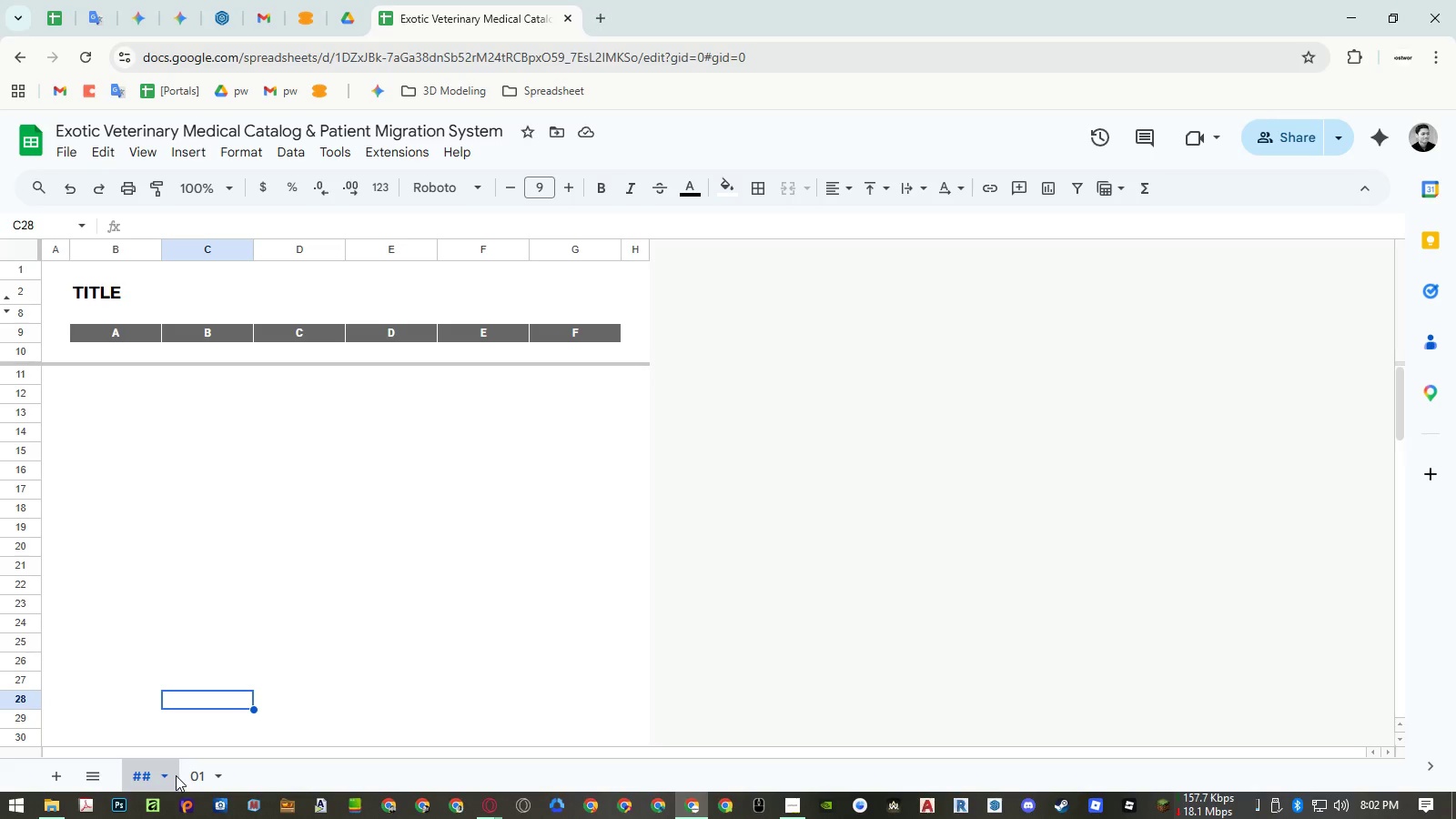 
wait(53.89)
 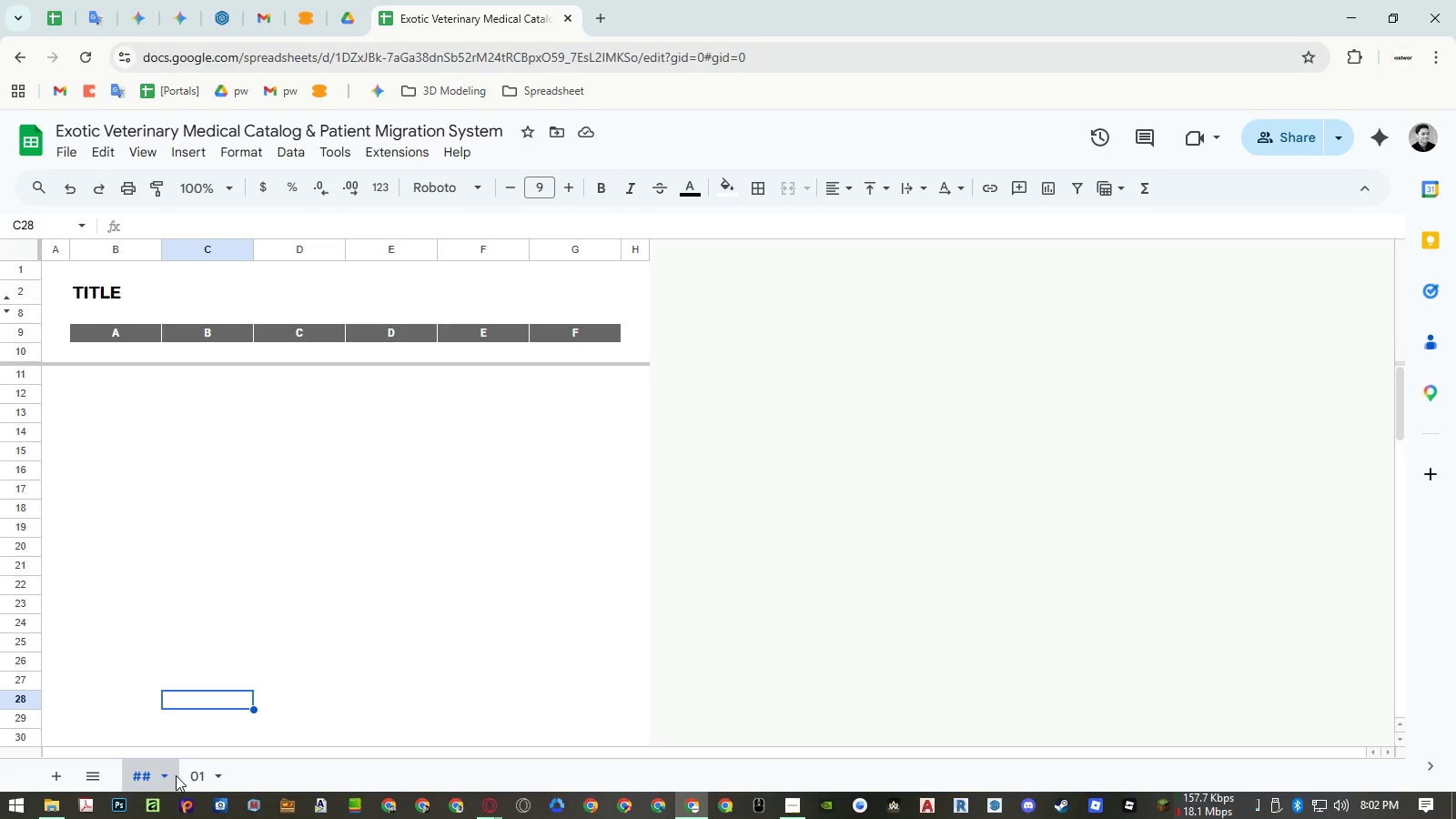 
left_click([201, 780])
 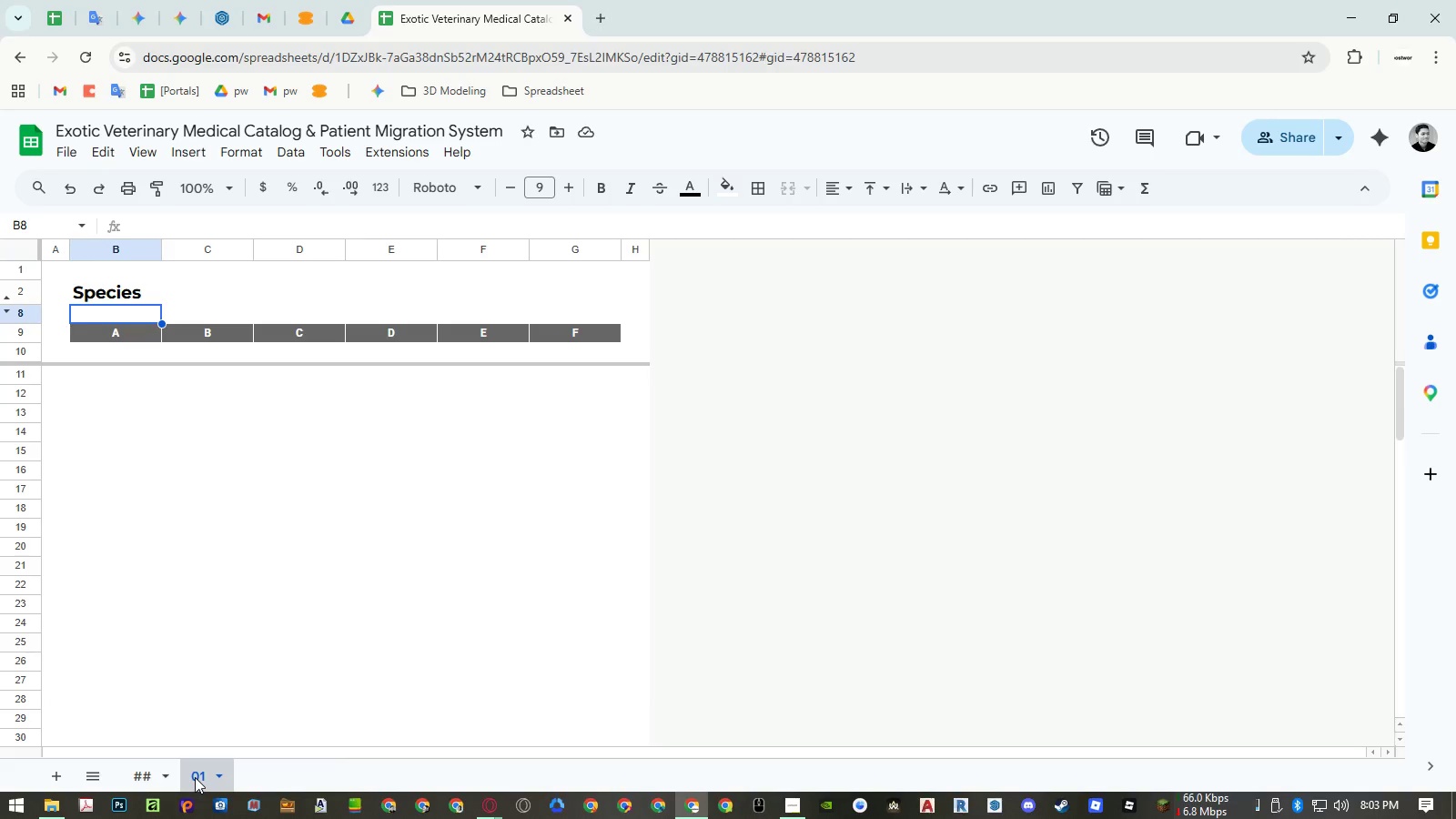 
double_click([195, 777])
 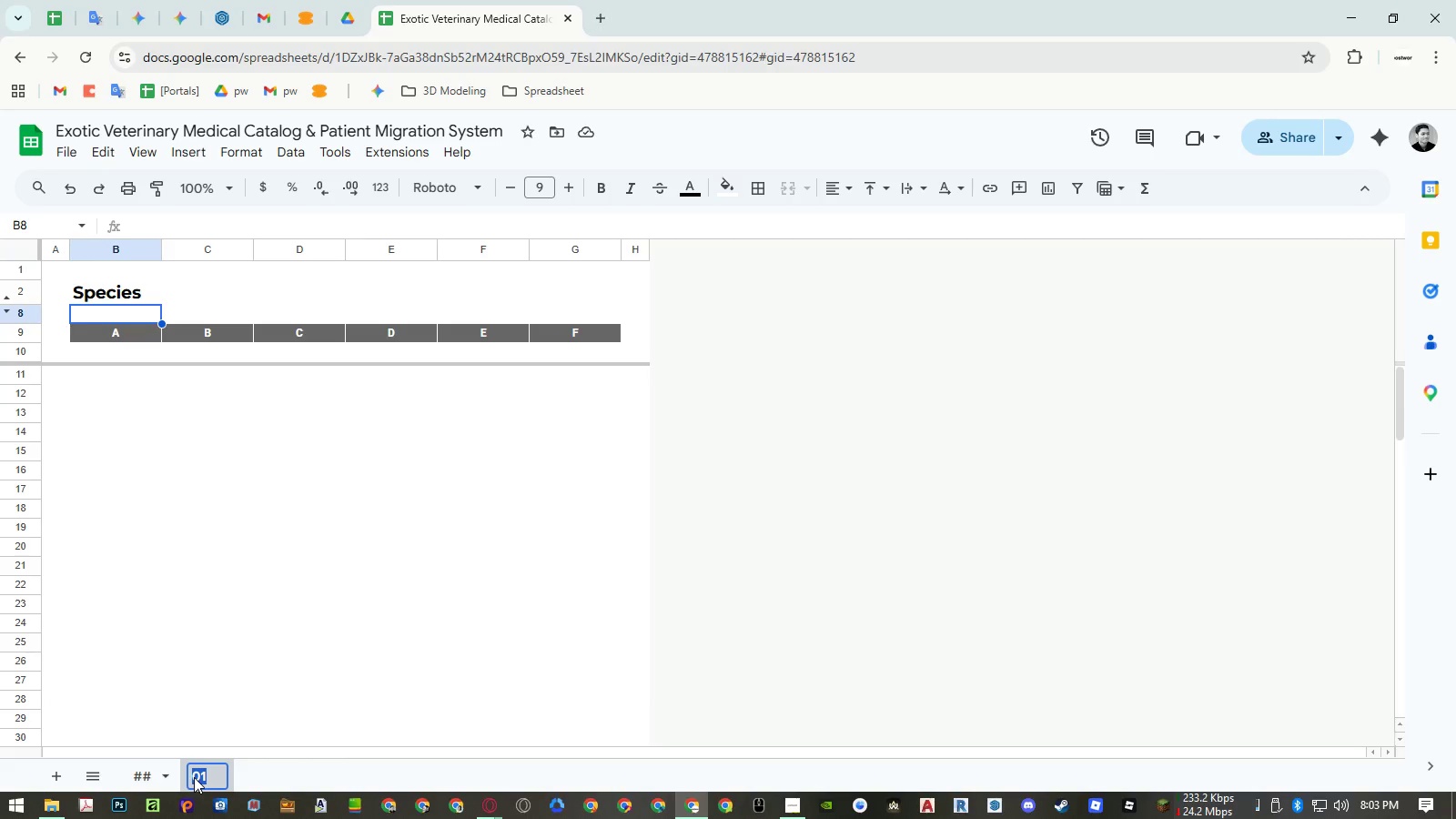 
key(Numpad0)
 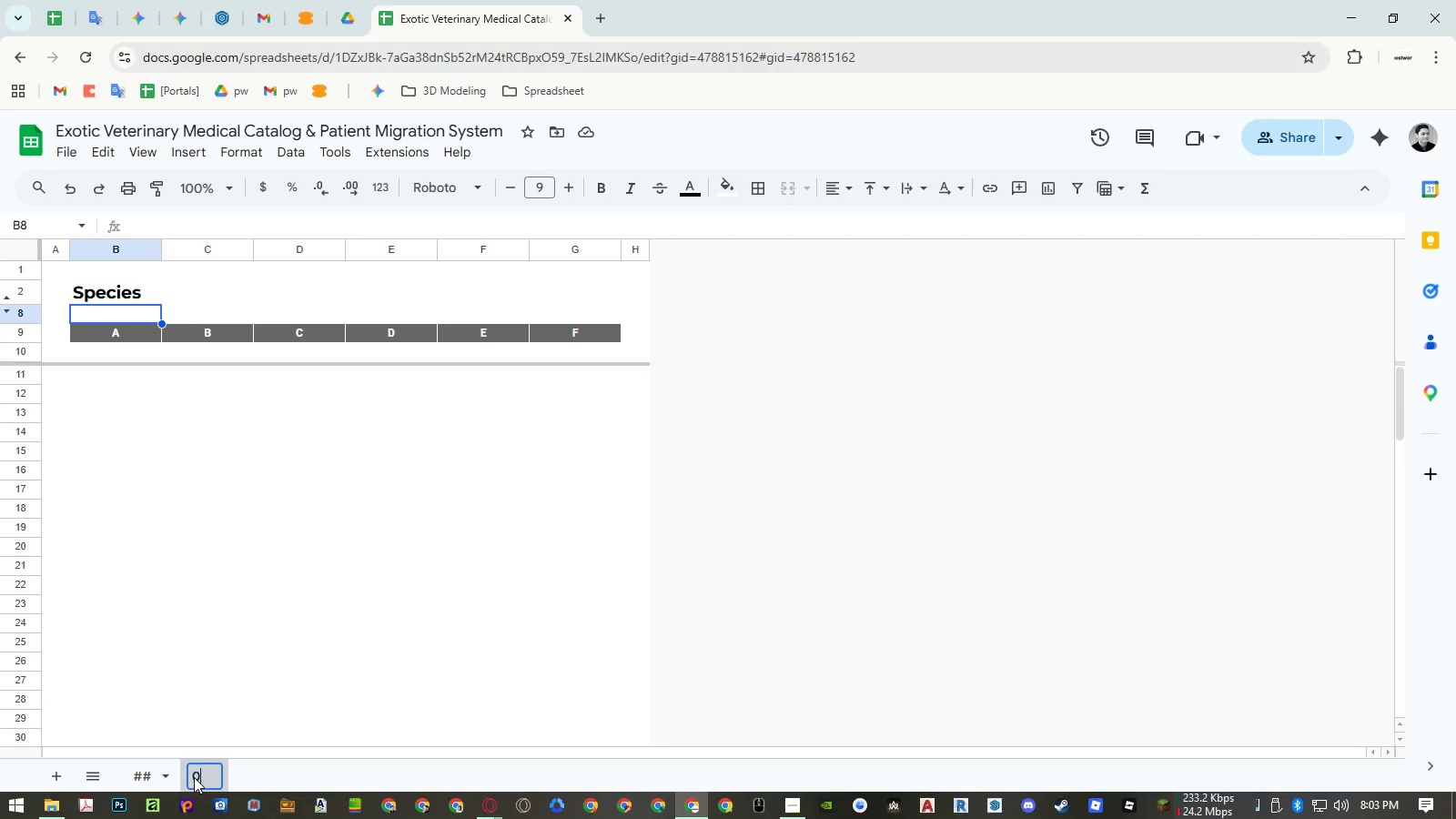 
key(Numpad0)
 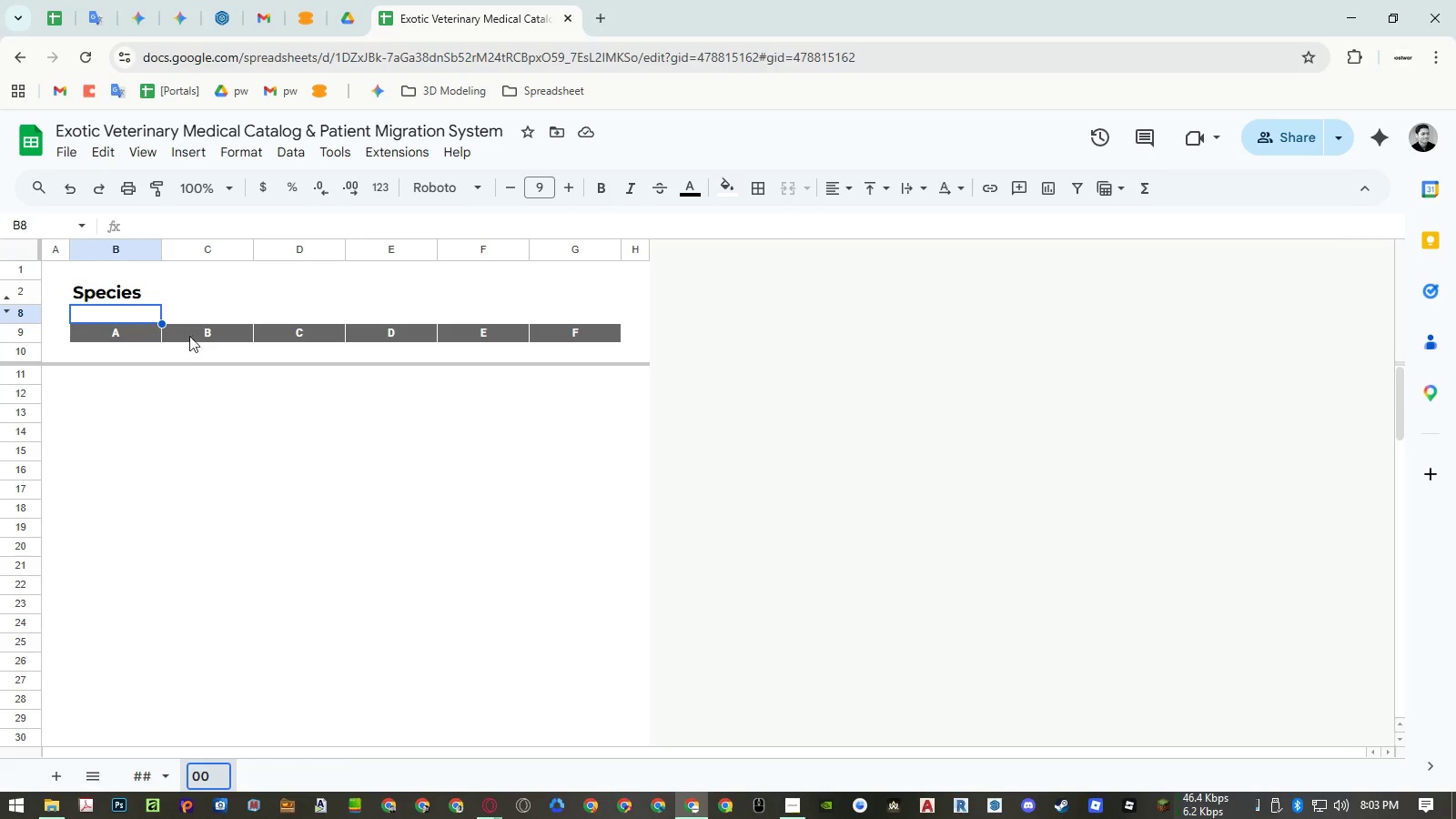 
left_click([116, 298])
 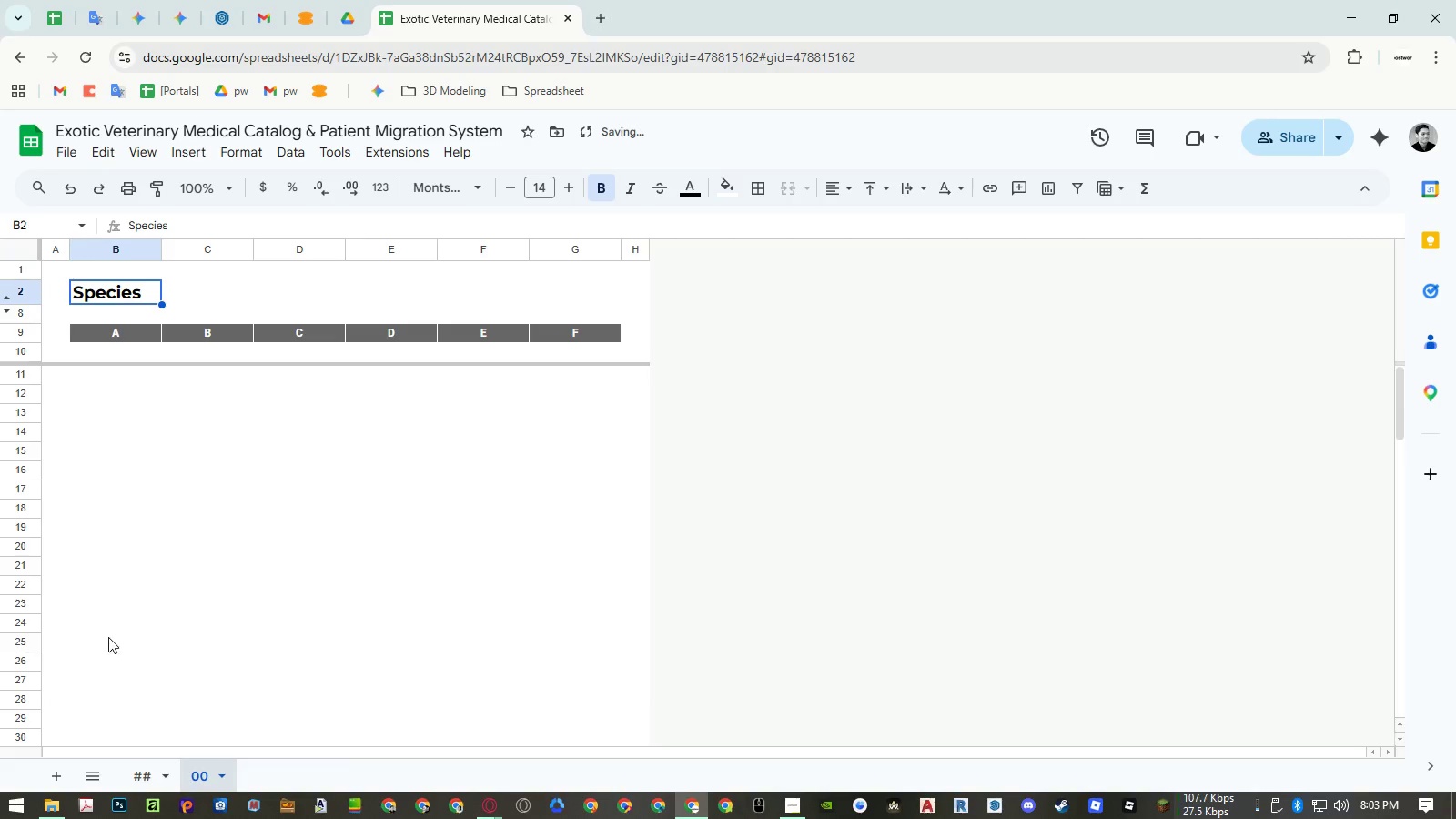 
left_click([142, 763])
 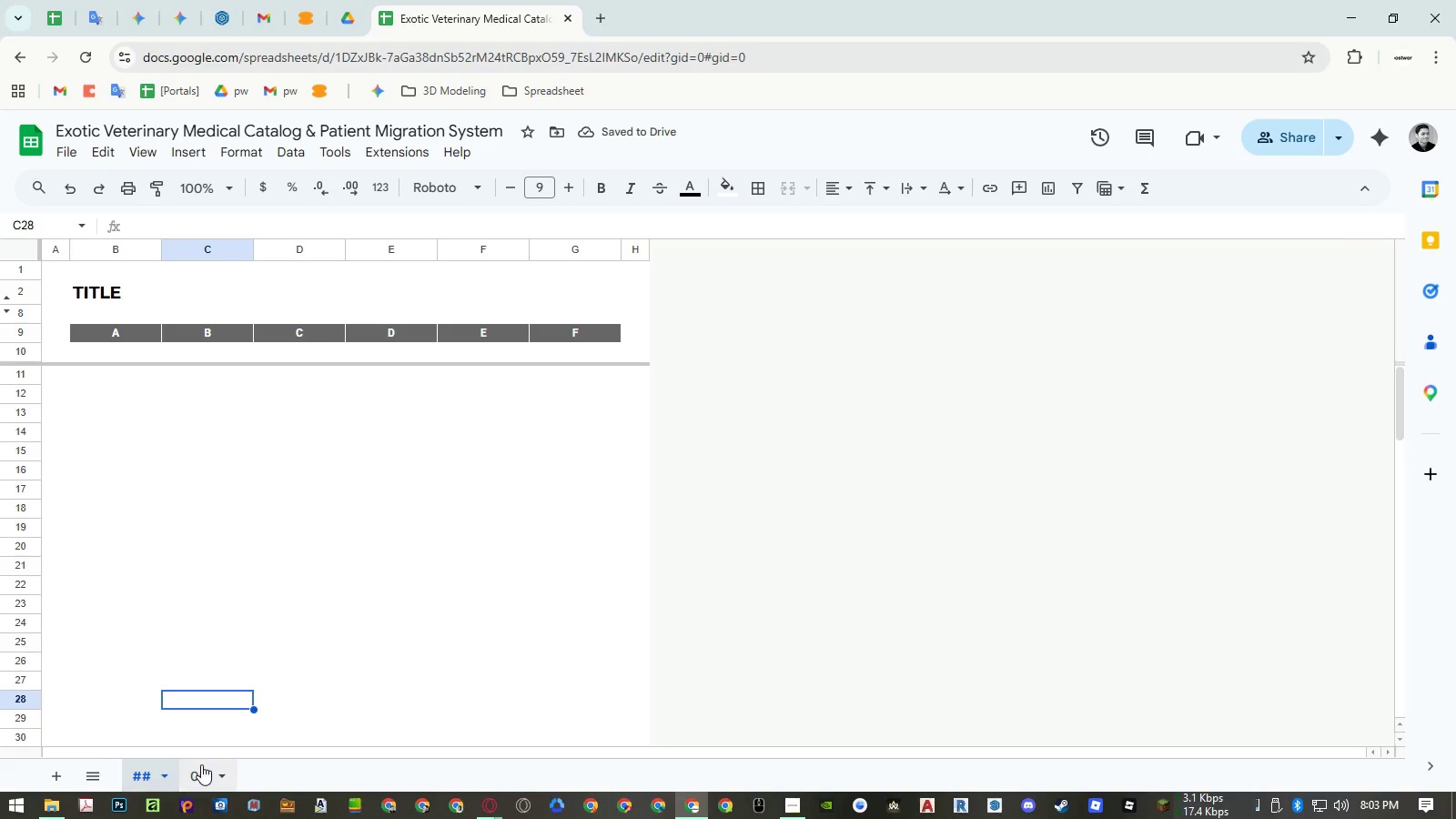 
left_click([202, 764])
 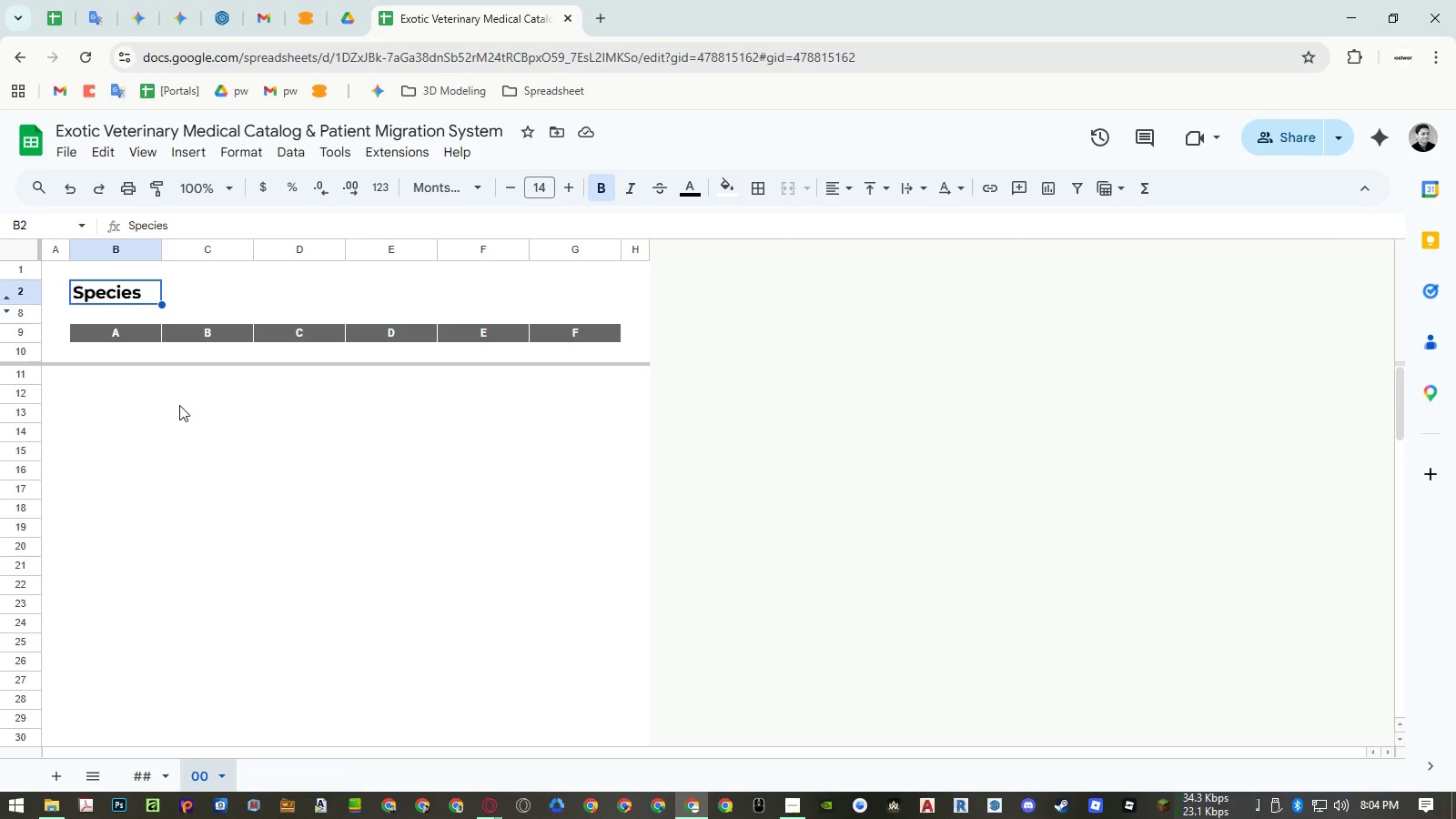 
wait(80.23)
 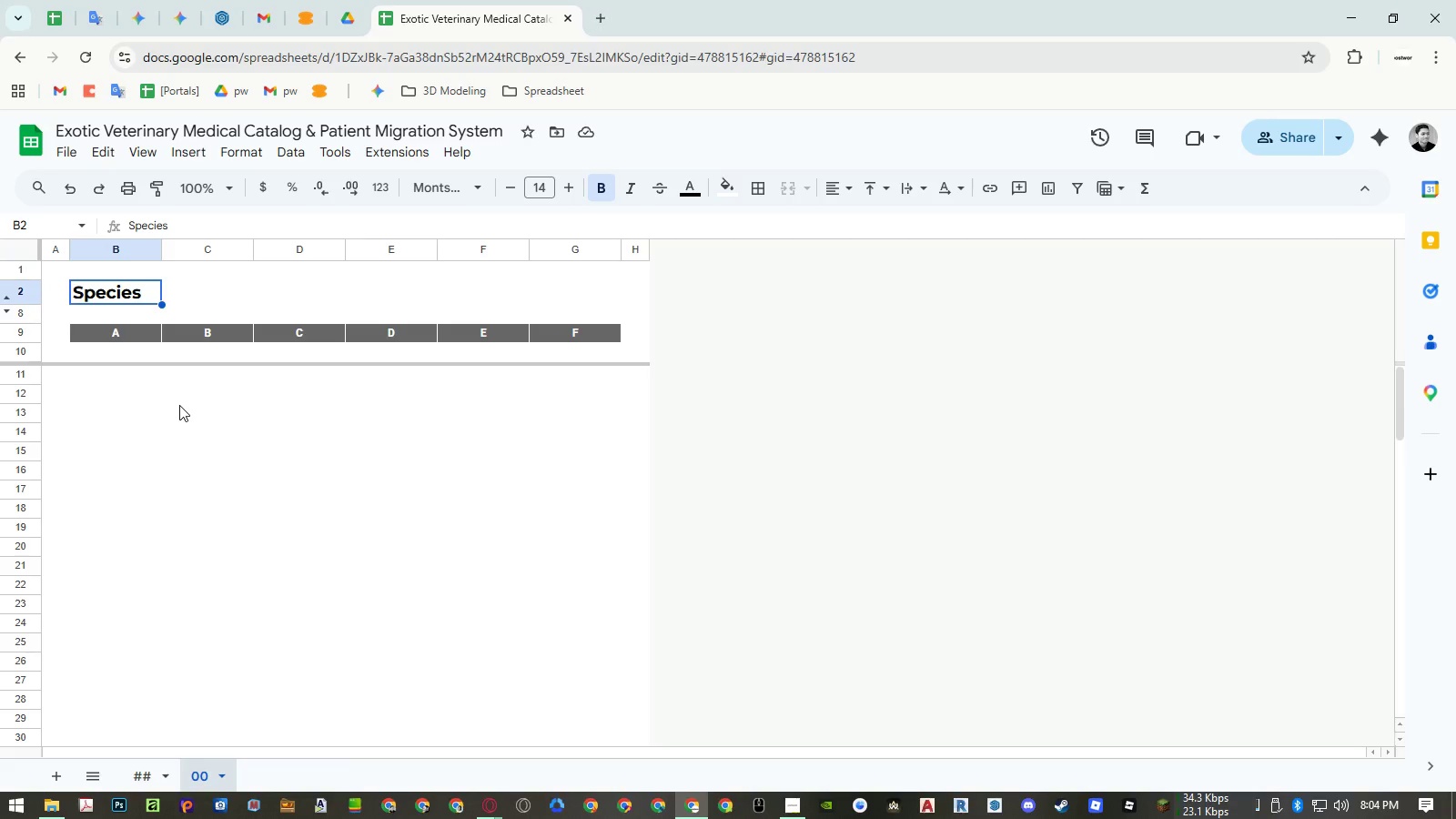 
left_click([792, 806])